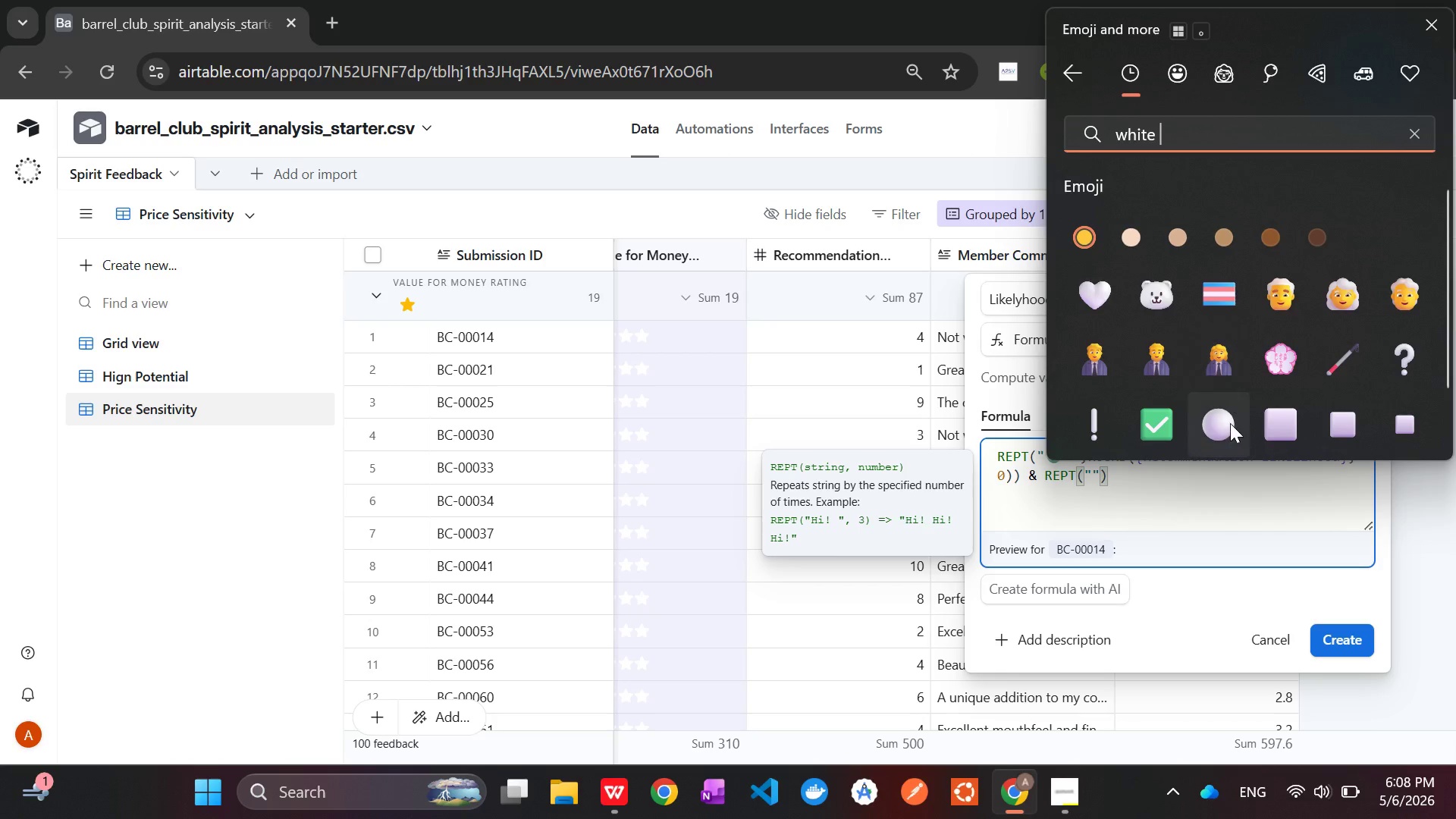 
left_click([1230, 428])
 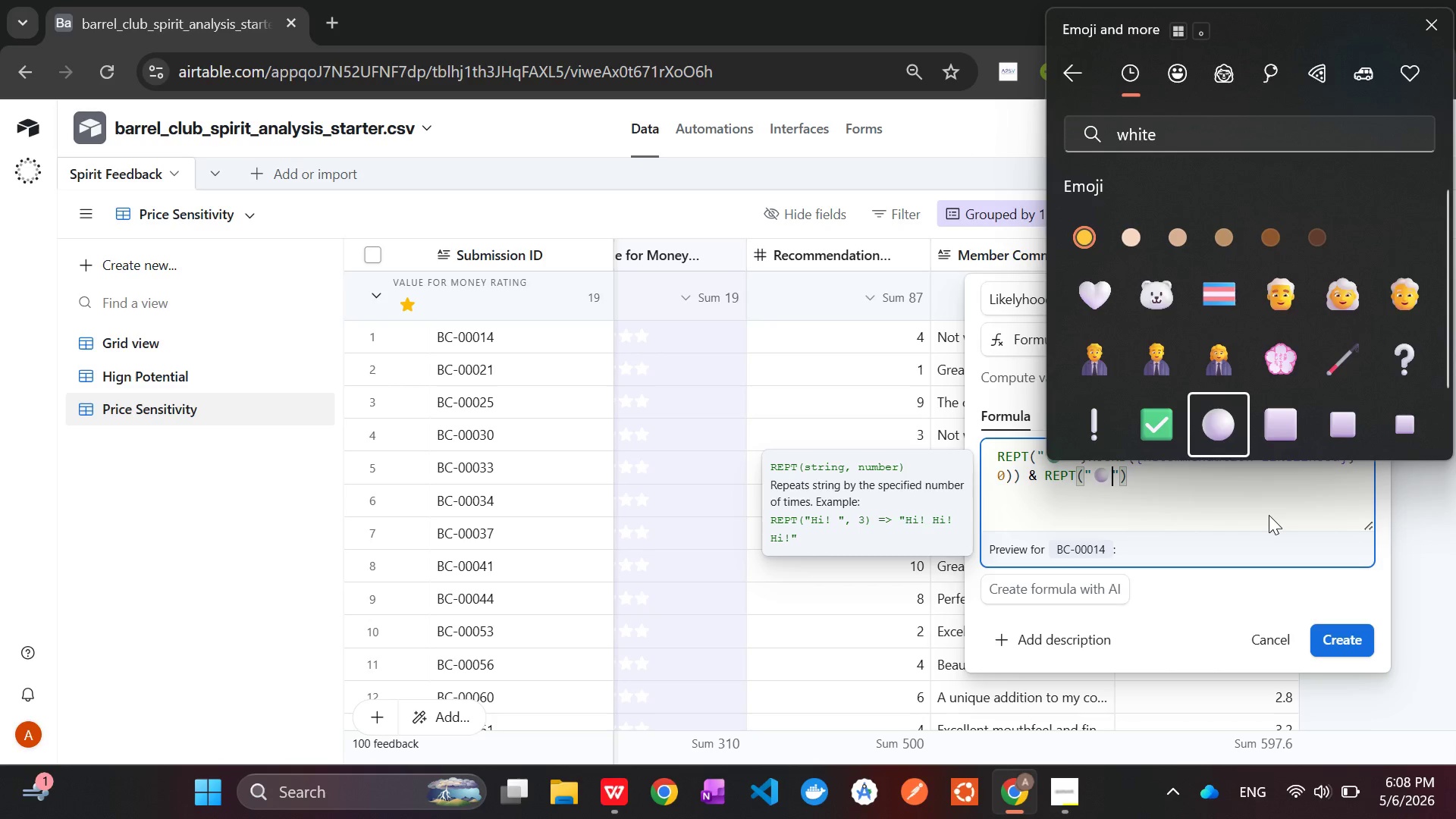 
left_click([1269, 515])
 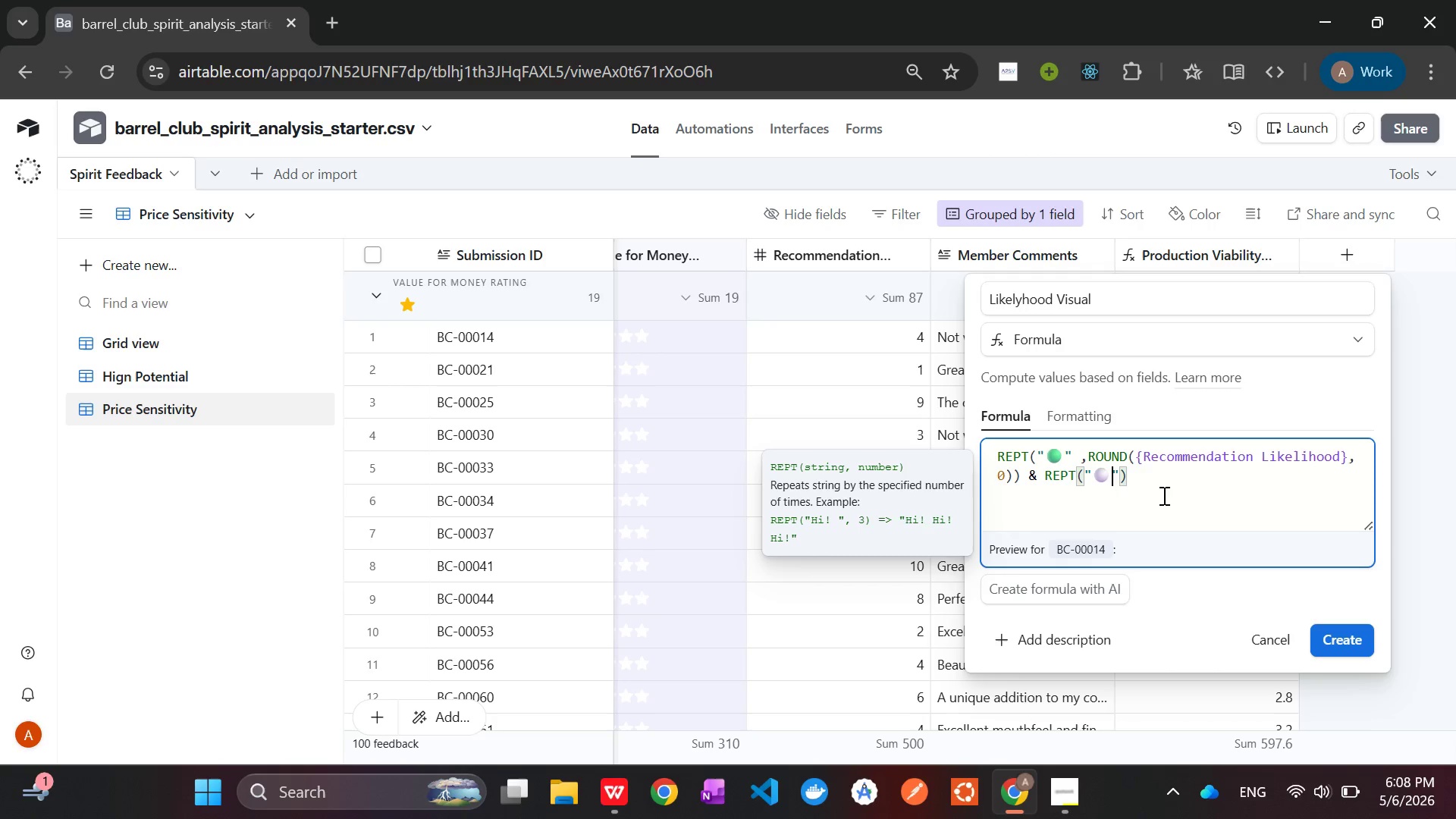 
key(ArrowRight)
 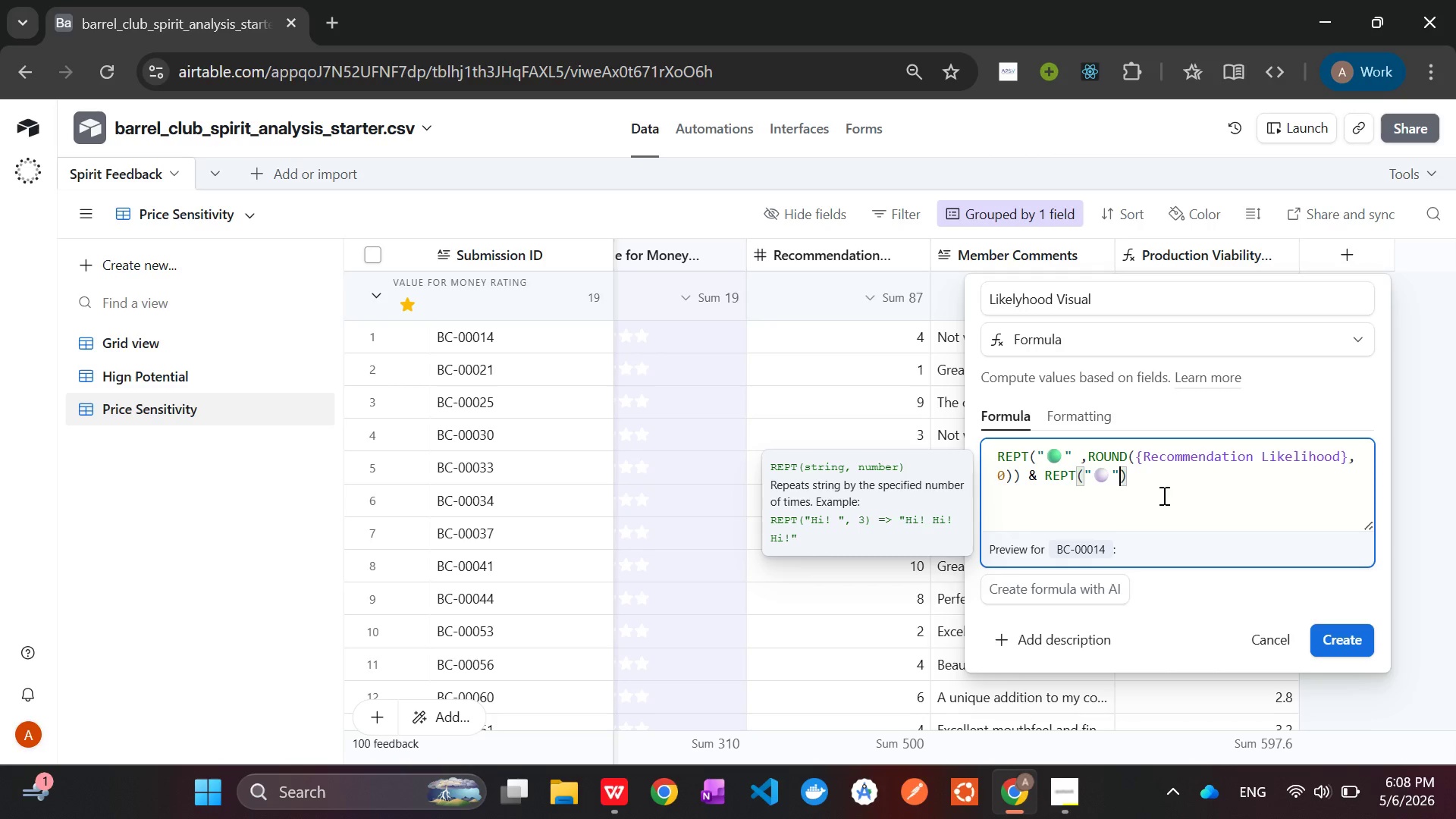 
type(,ROUND*)
key(Backspace)
type(()
 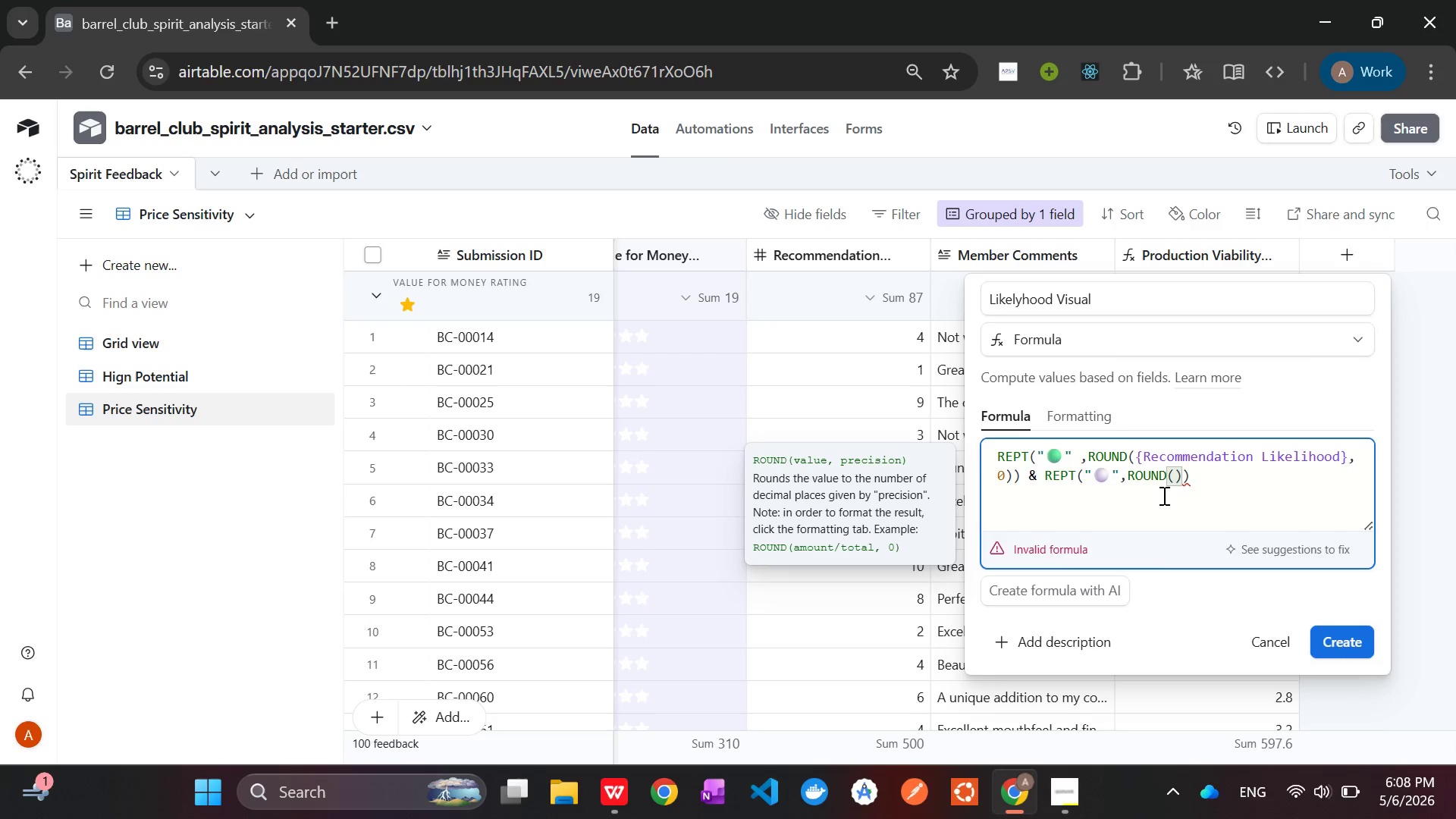 
 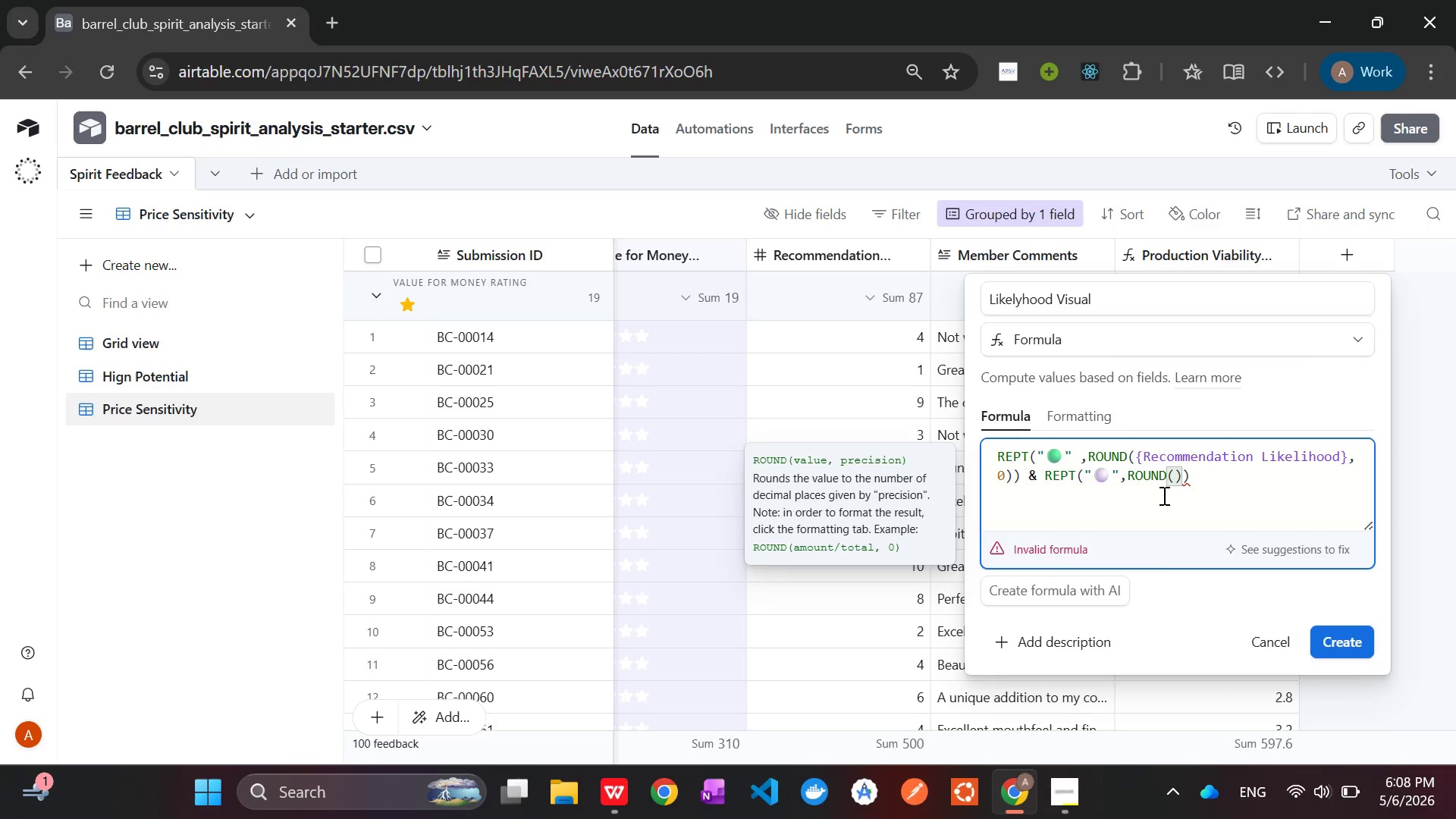 
hold_key(key=ShiftLeft, duration=0.86)
 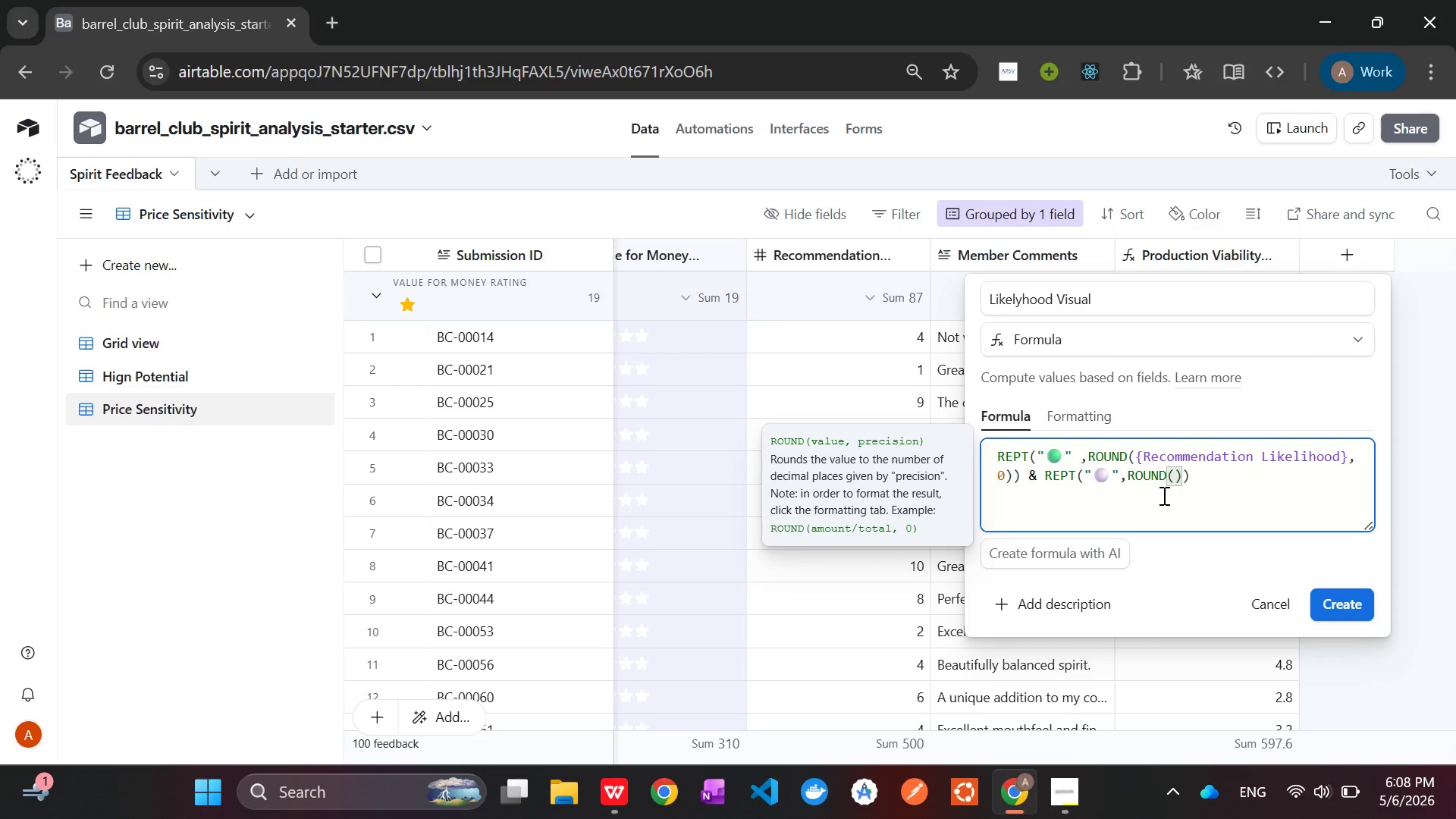 
type({Re)
key(Tab)
 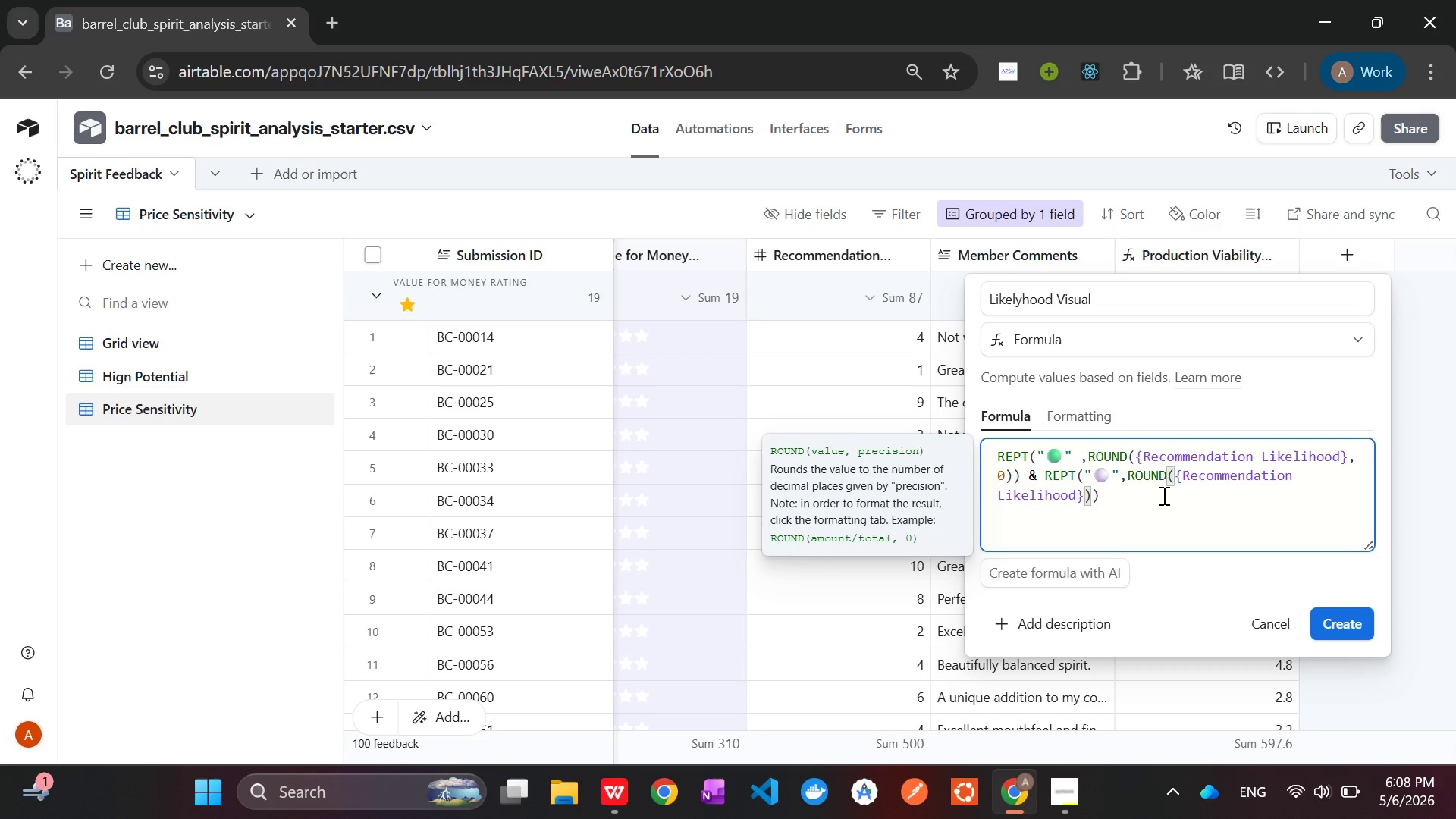 
key(Comma)
 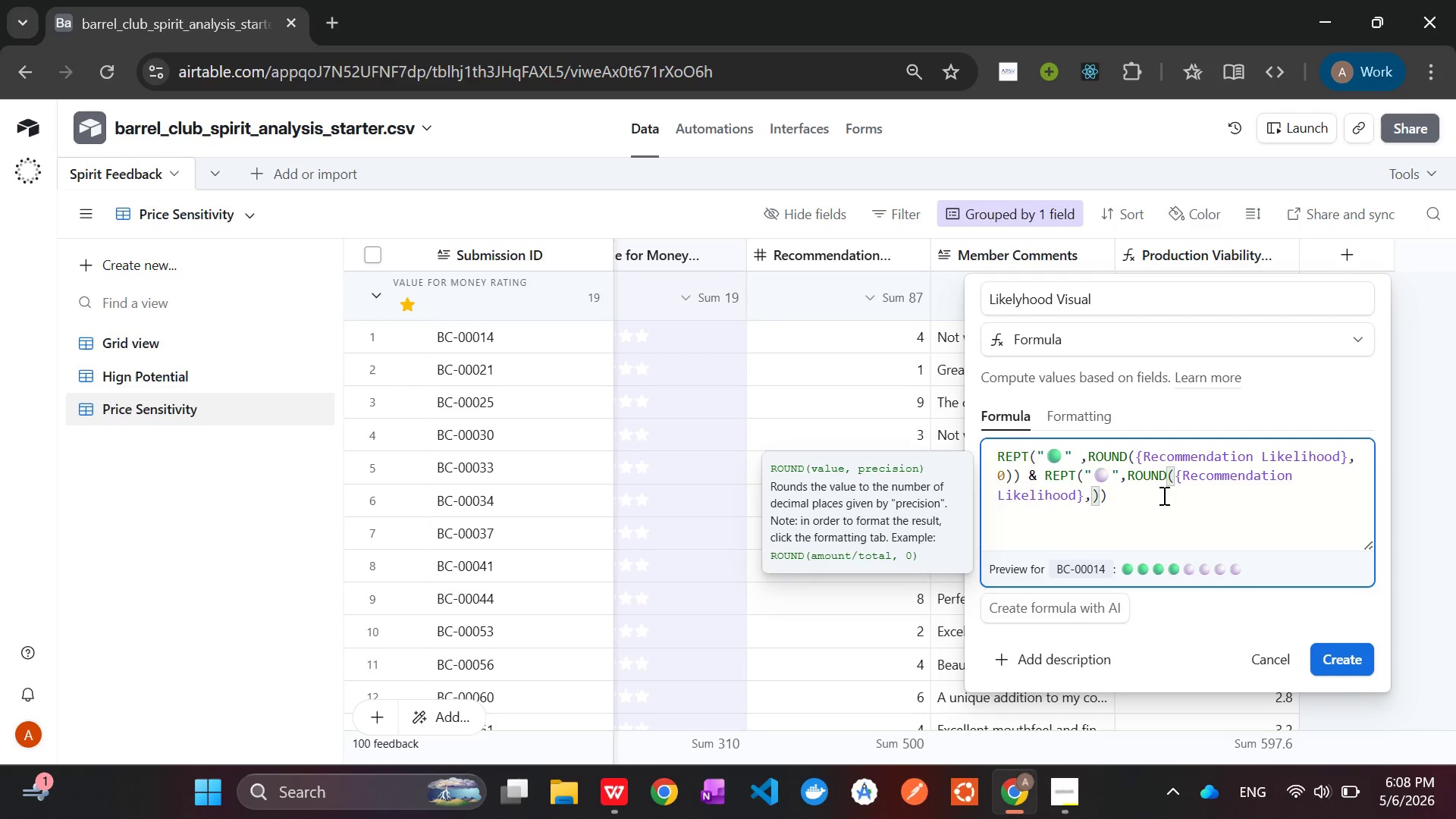 
key(0)
 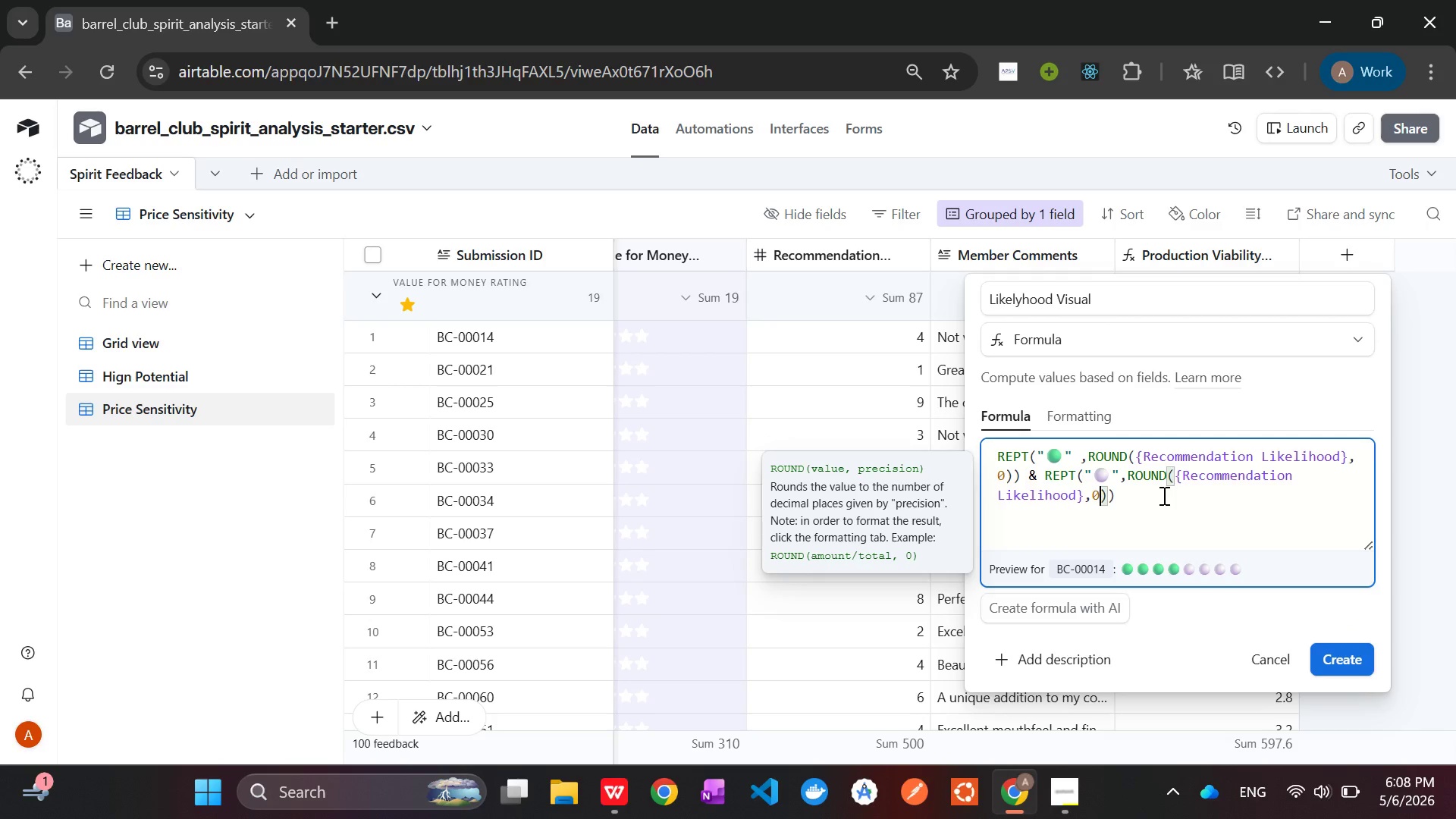 
wait(9.97)
 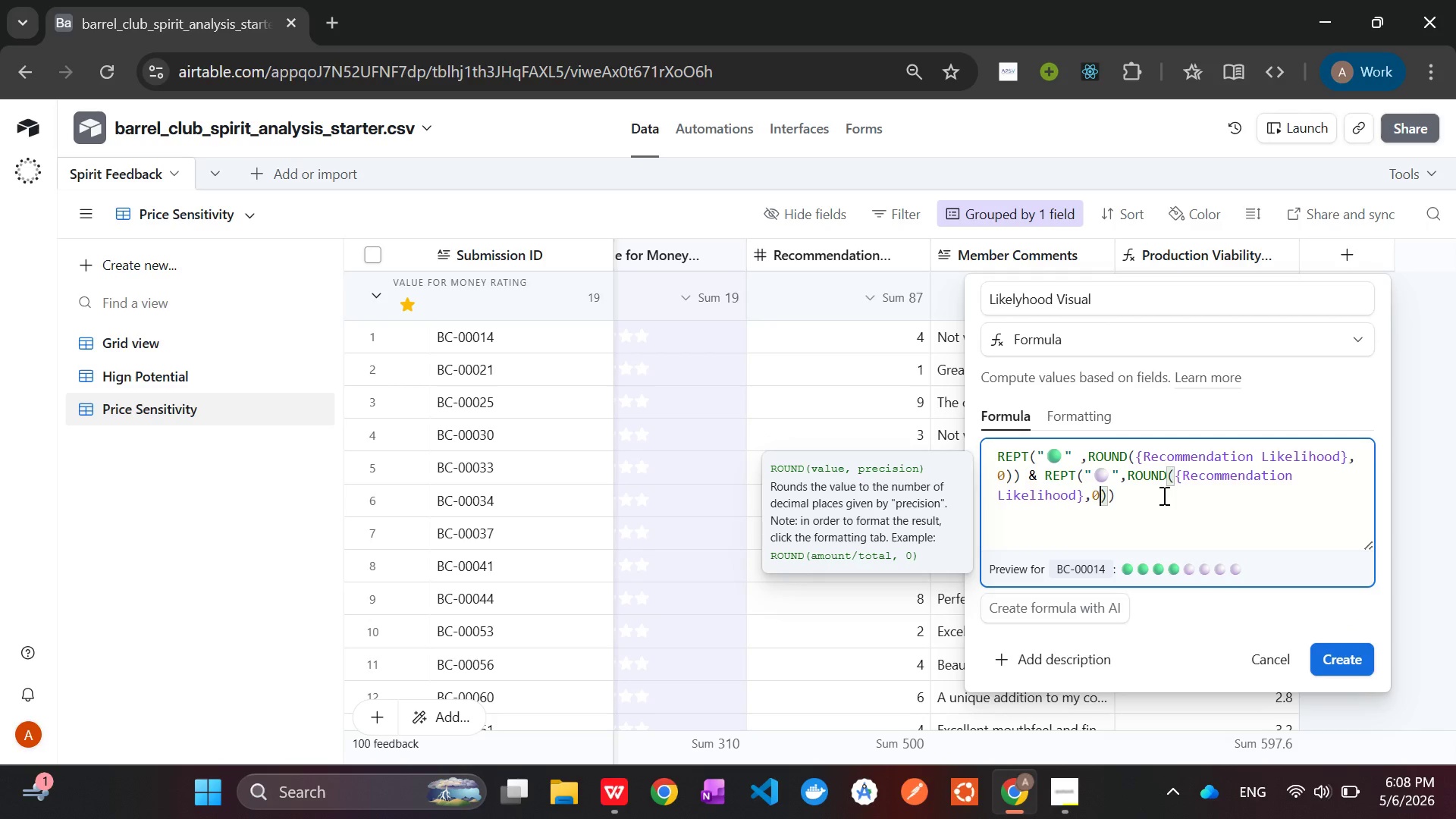 
left_click([1345, 659])
 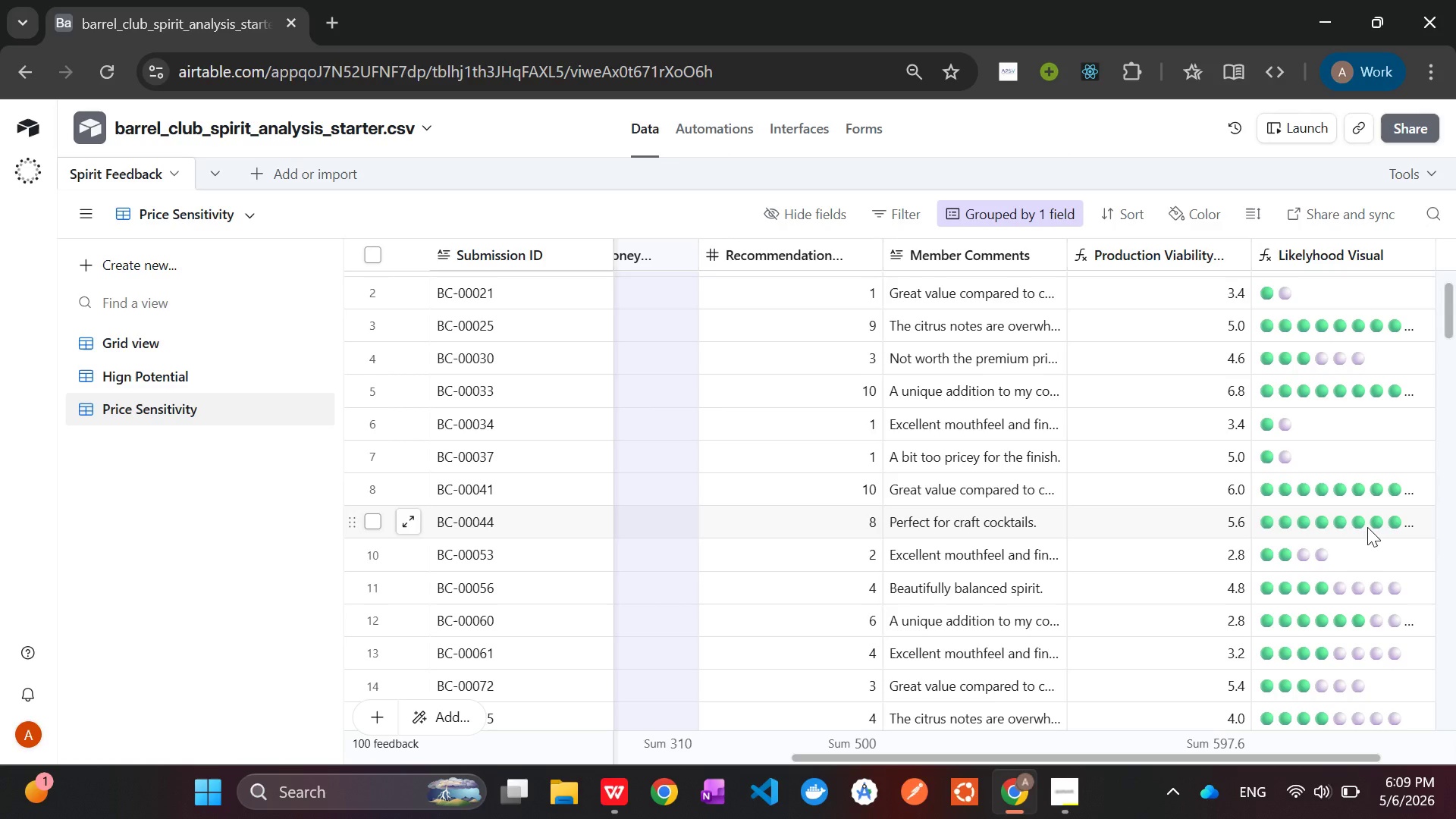 
wait(15.03)
 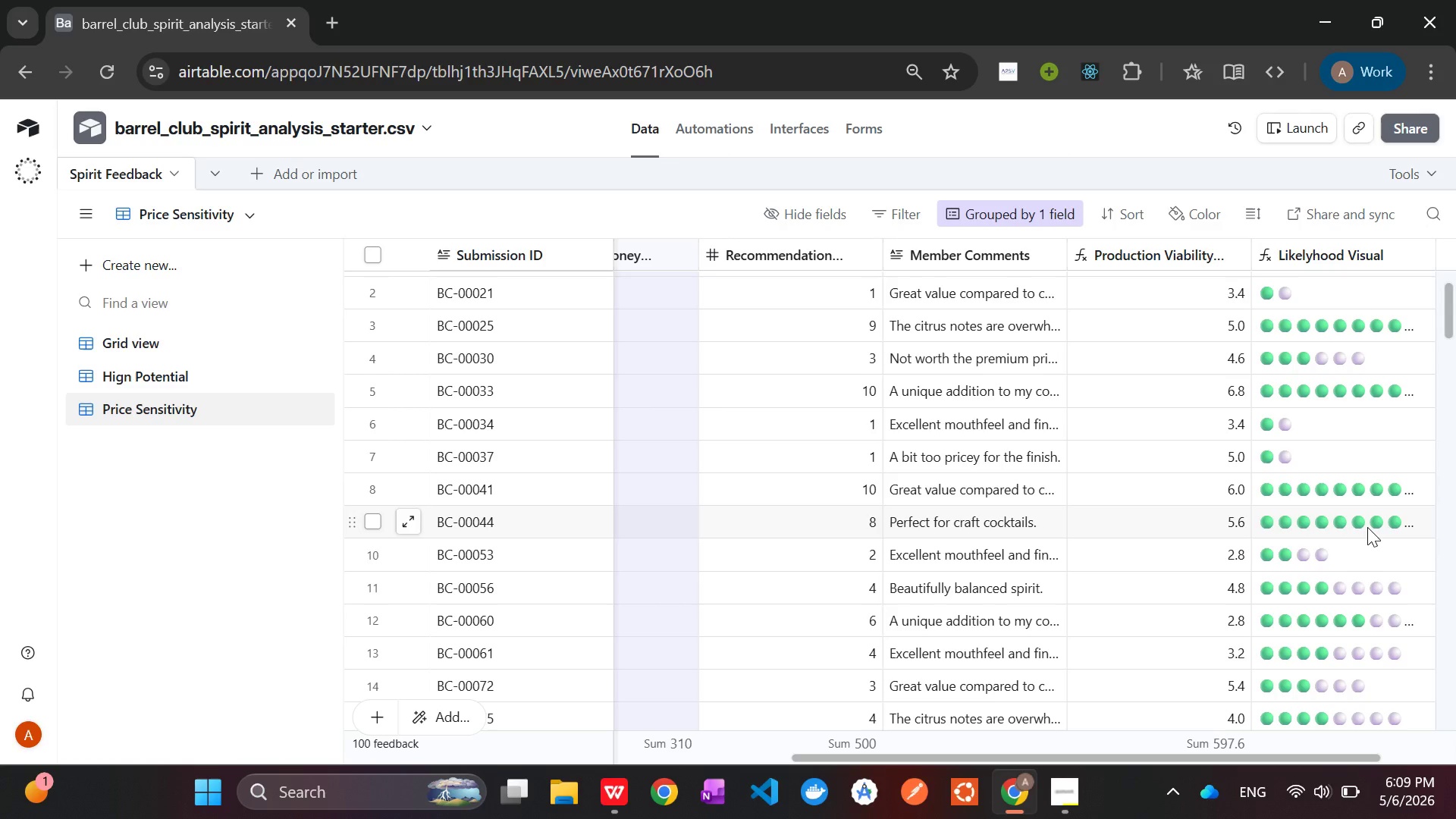 
right_click([1334, 246])
 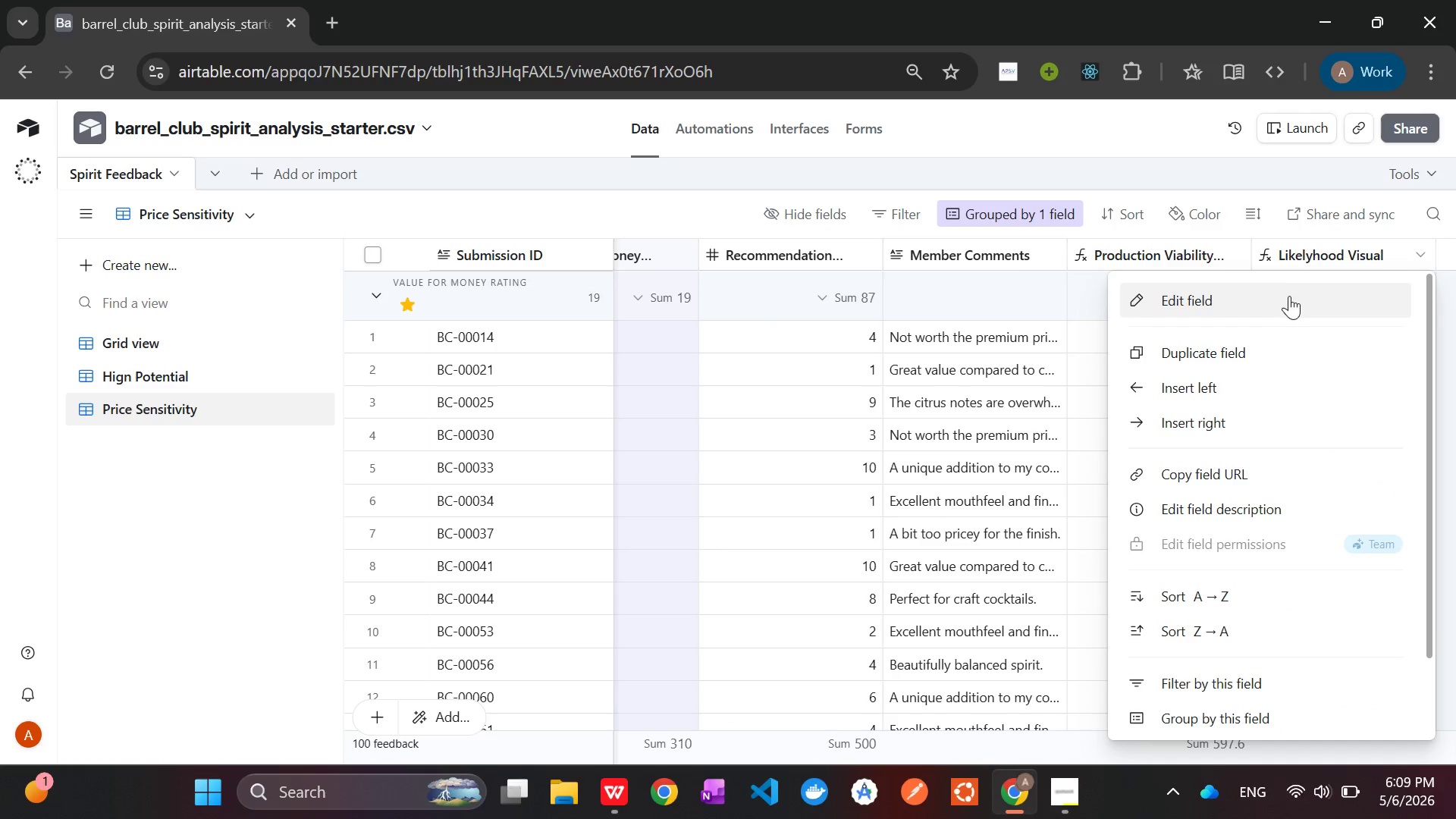 
left_click([1289, 296])
 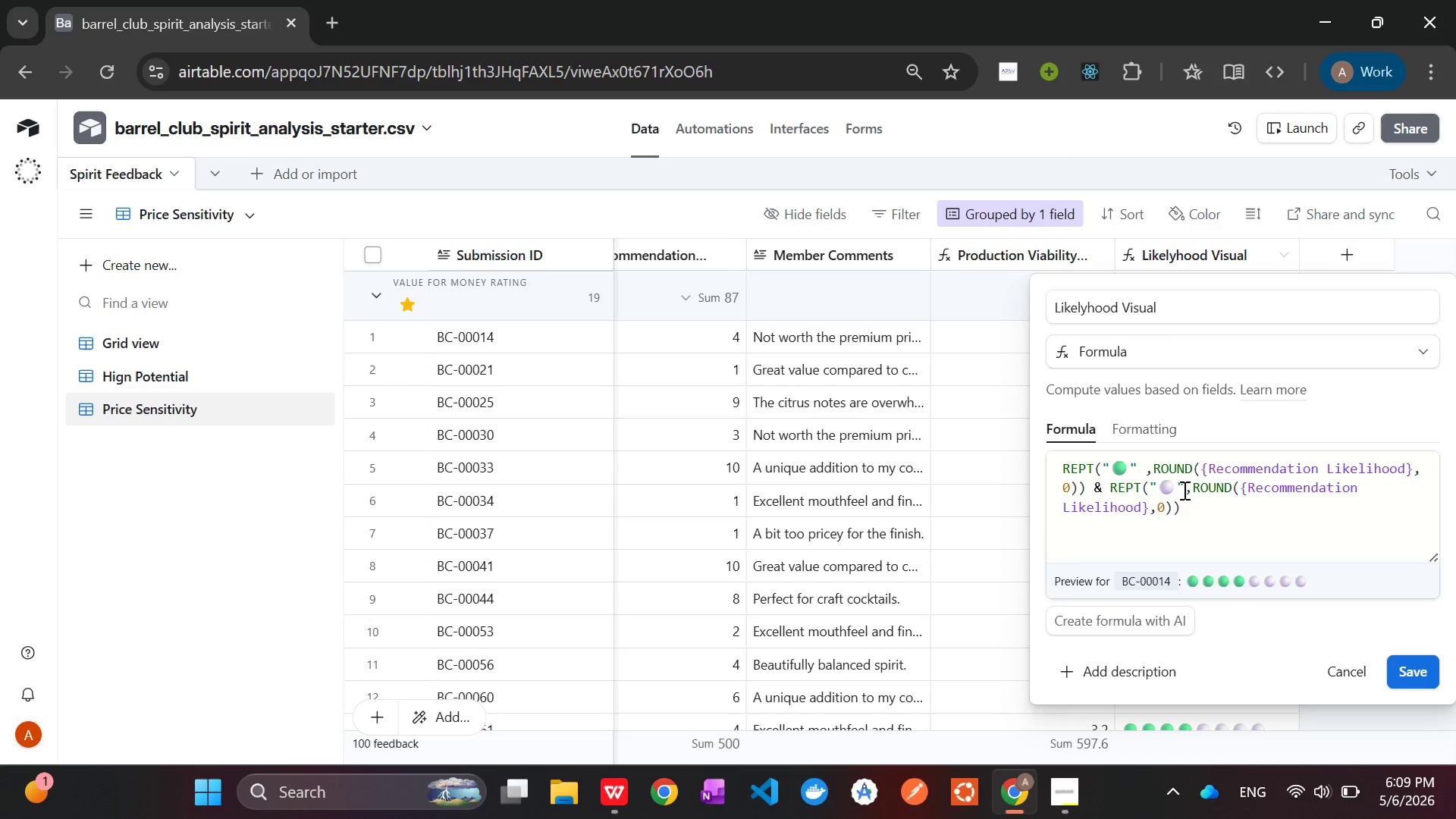 
wait(5.38)
 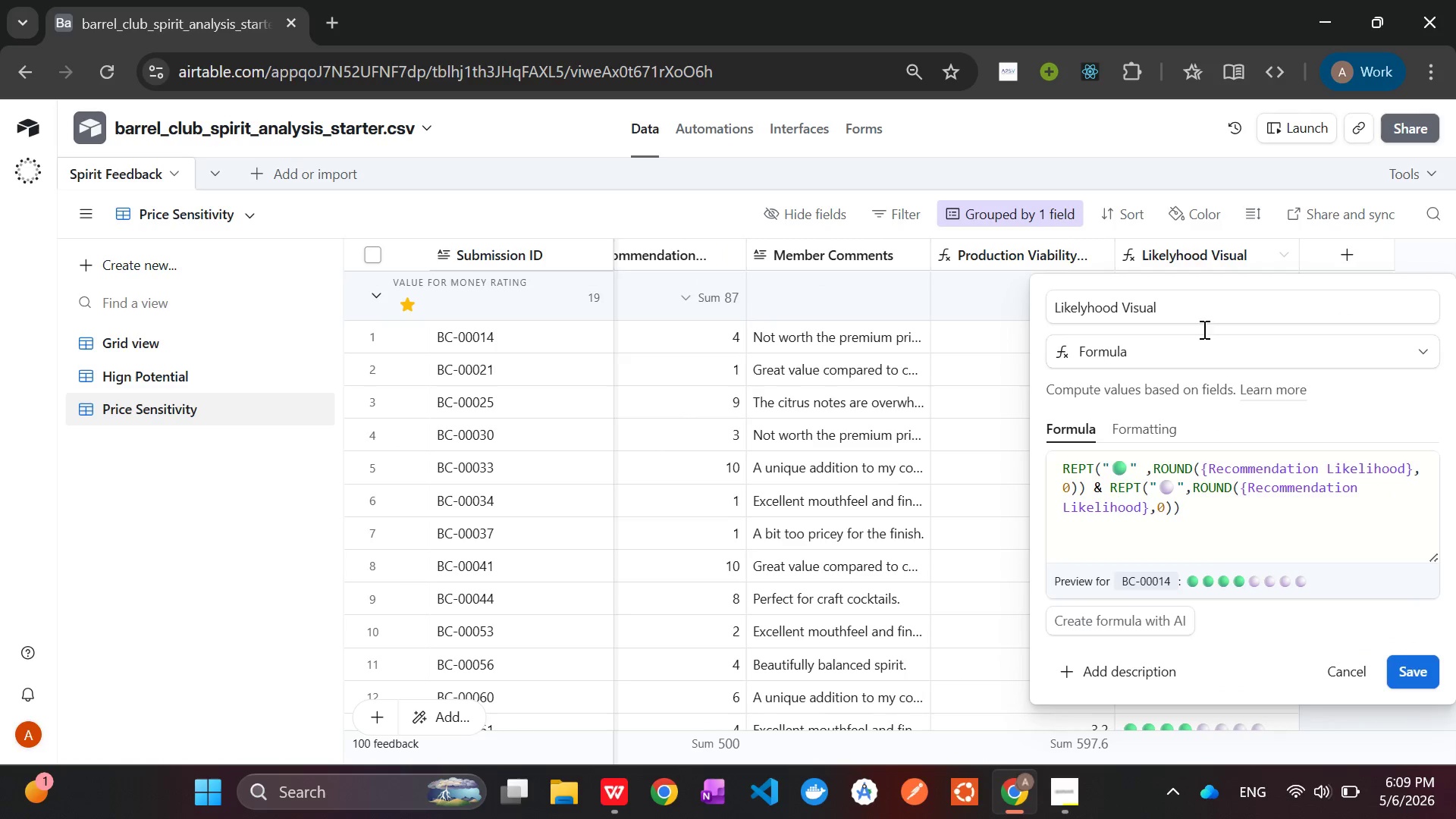 
left_click([1191, 490])
 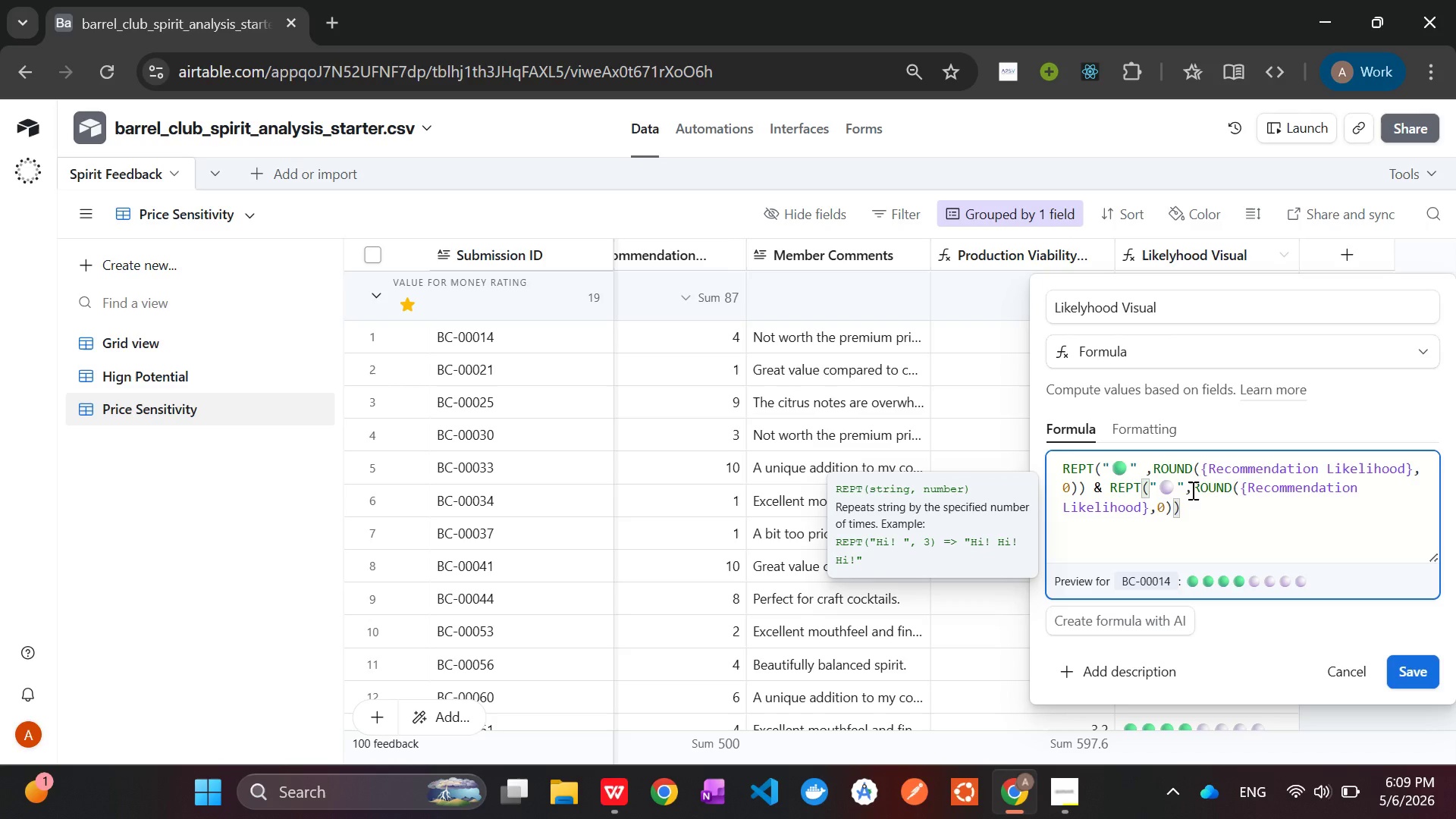 
type(10-)
 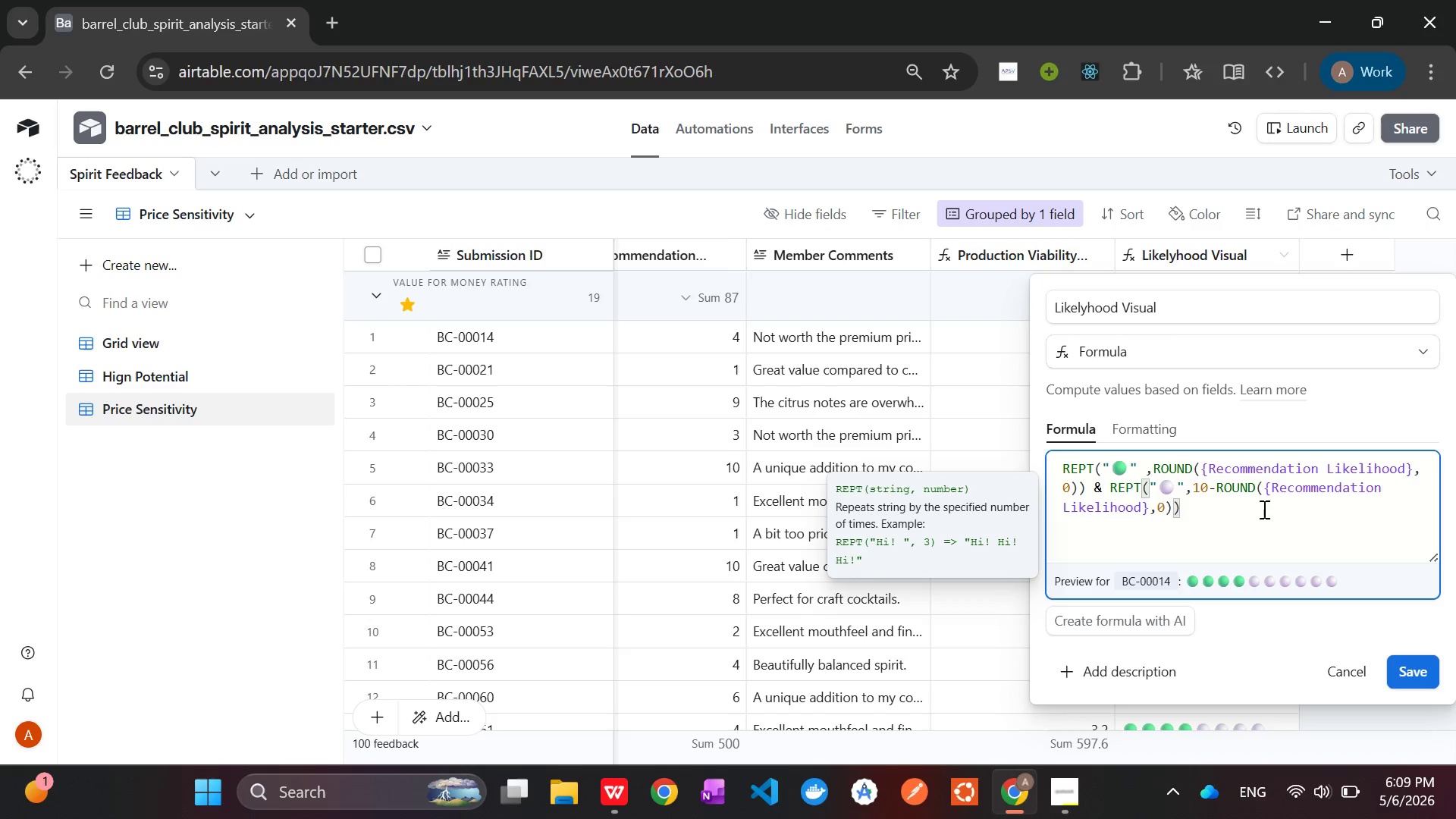 
wait(5.03)
 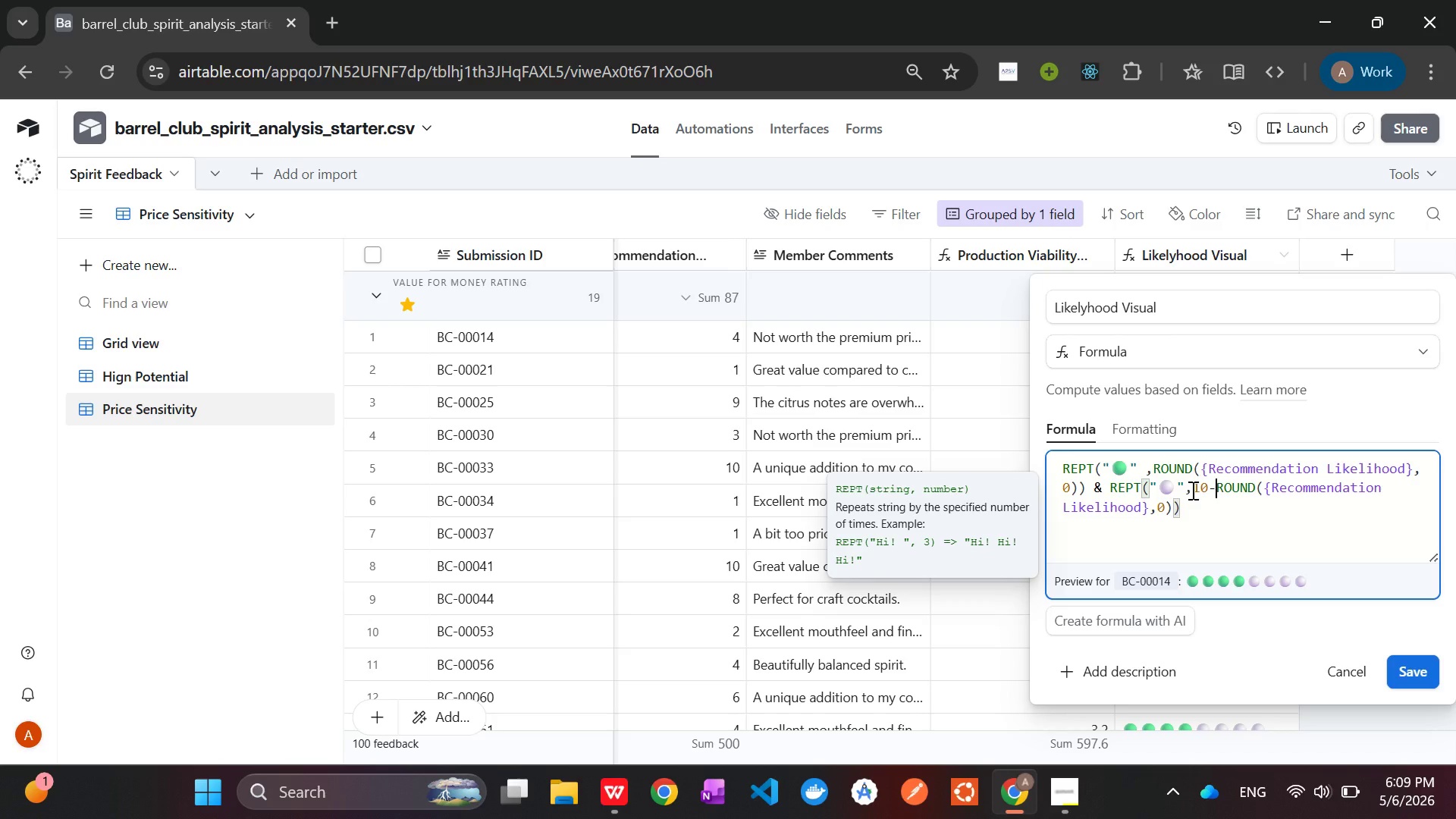 
left_click([1413, 670])
 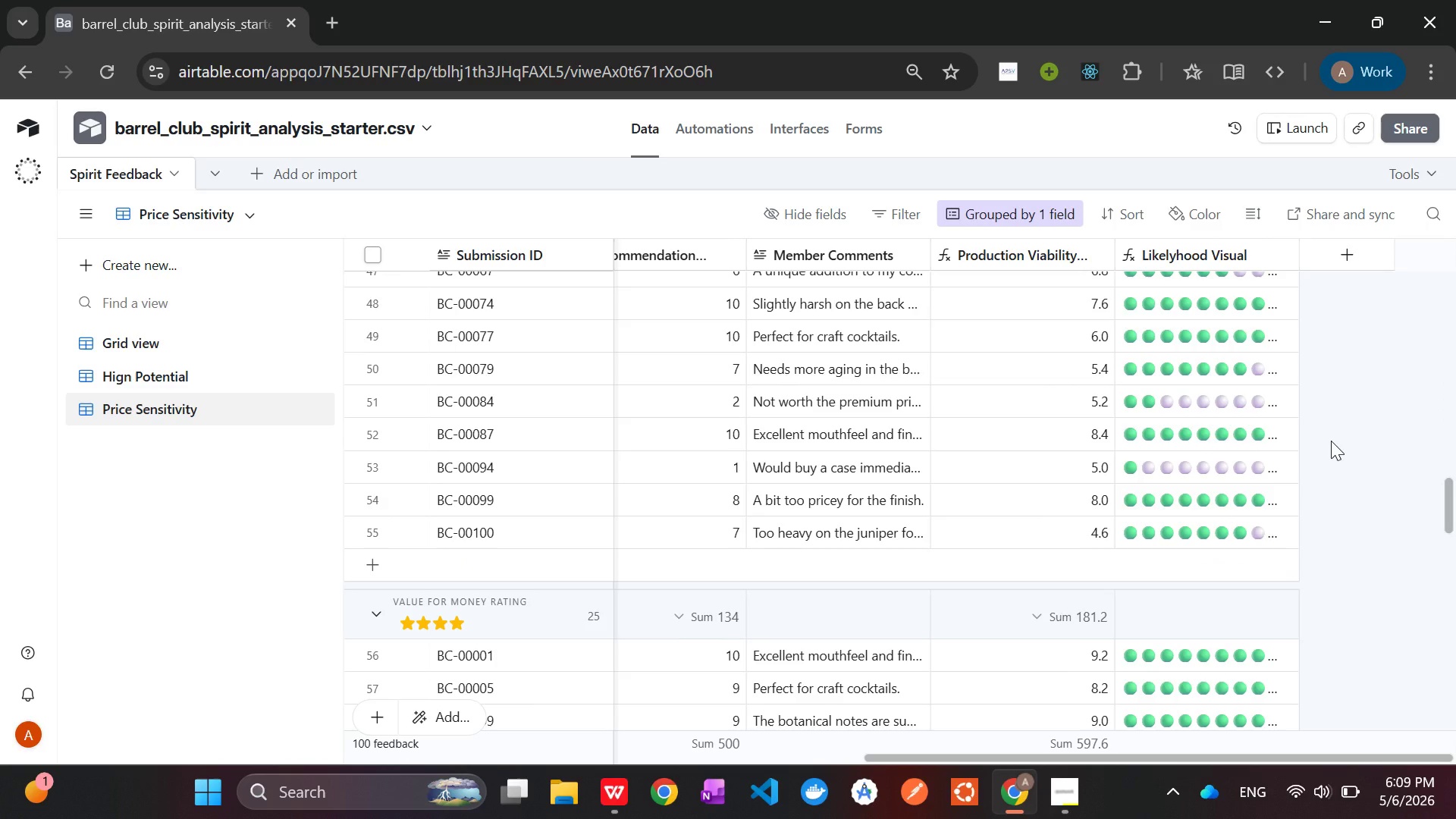 
wait(23.44)
 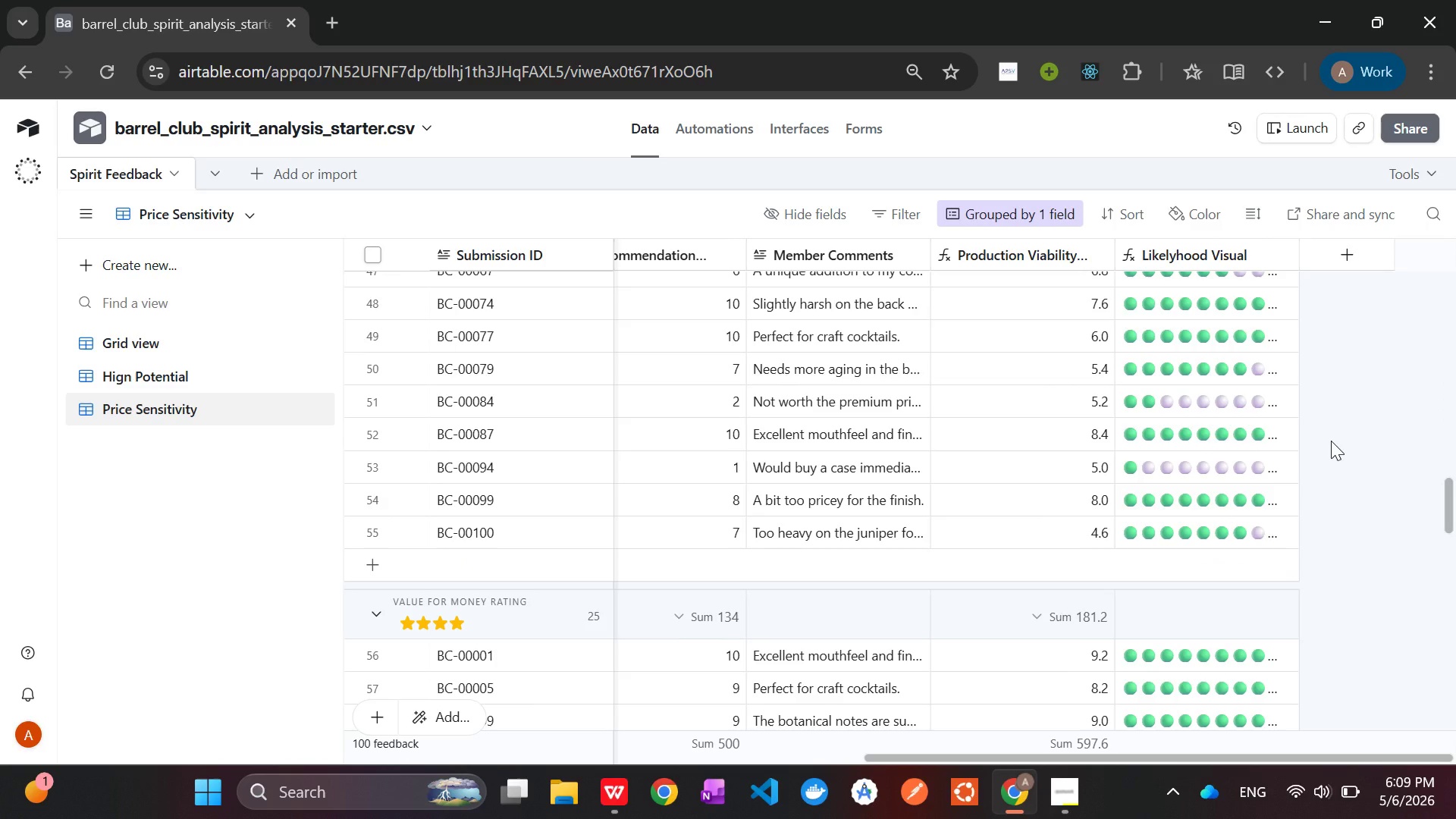 
left_click([796, 124])
 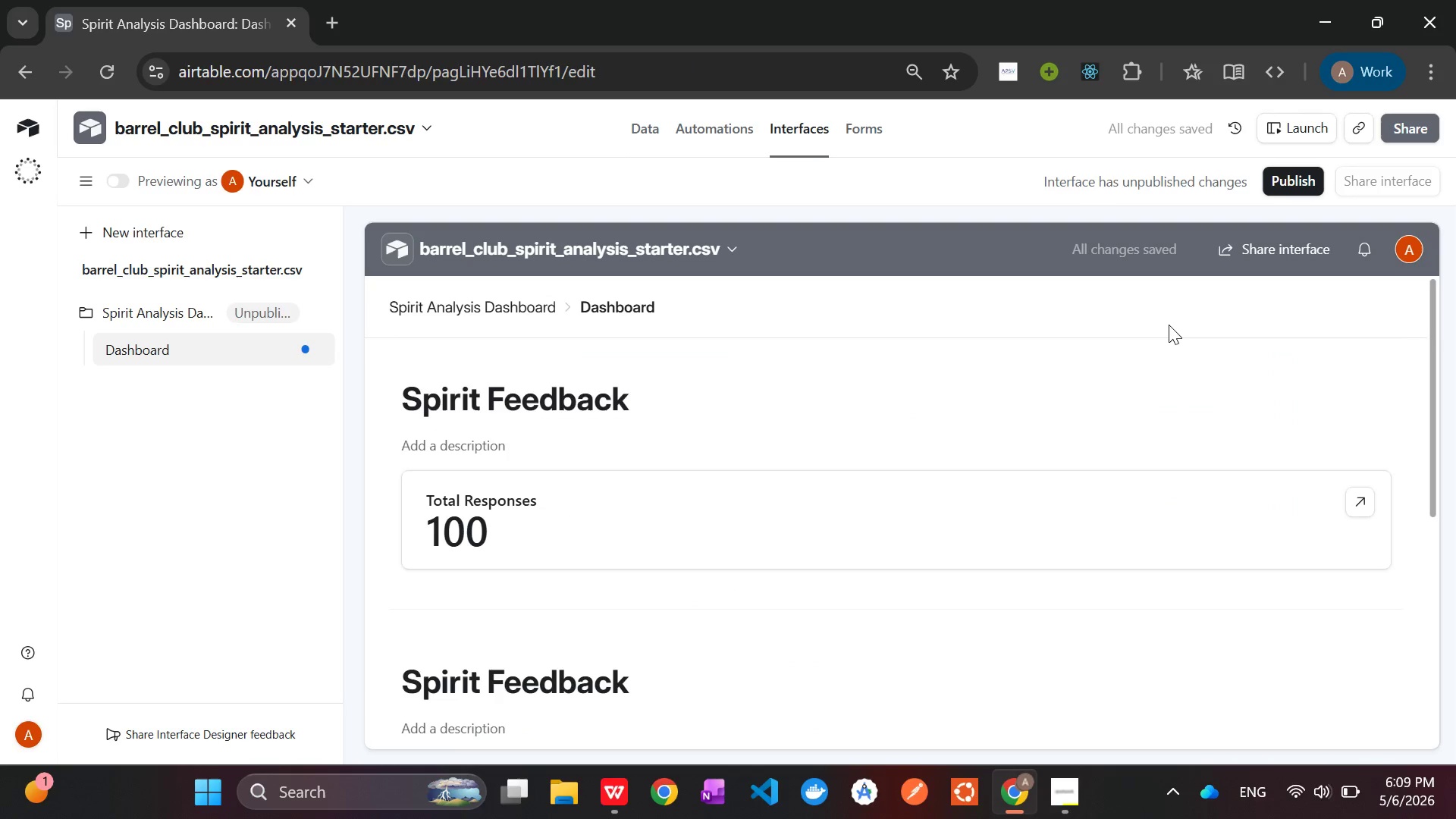 
mouse_move([1069, 395])
 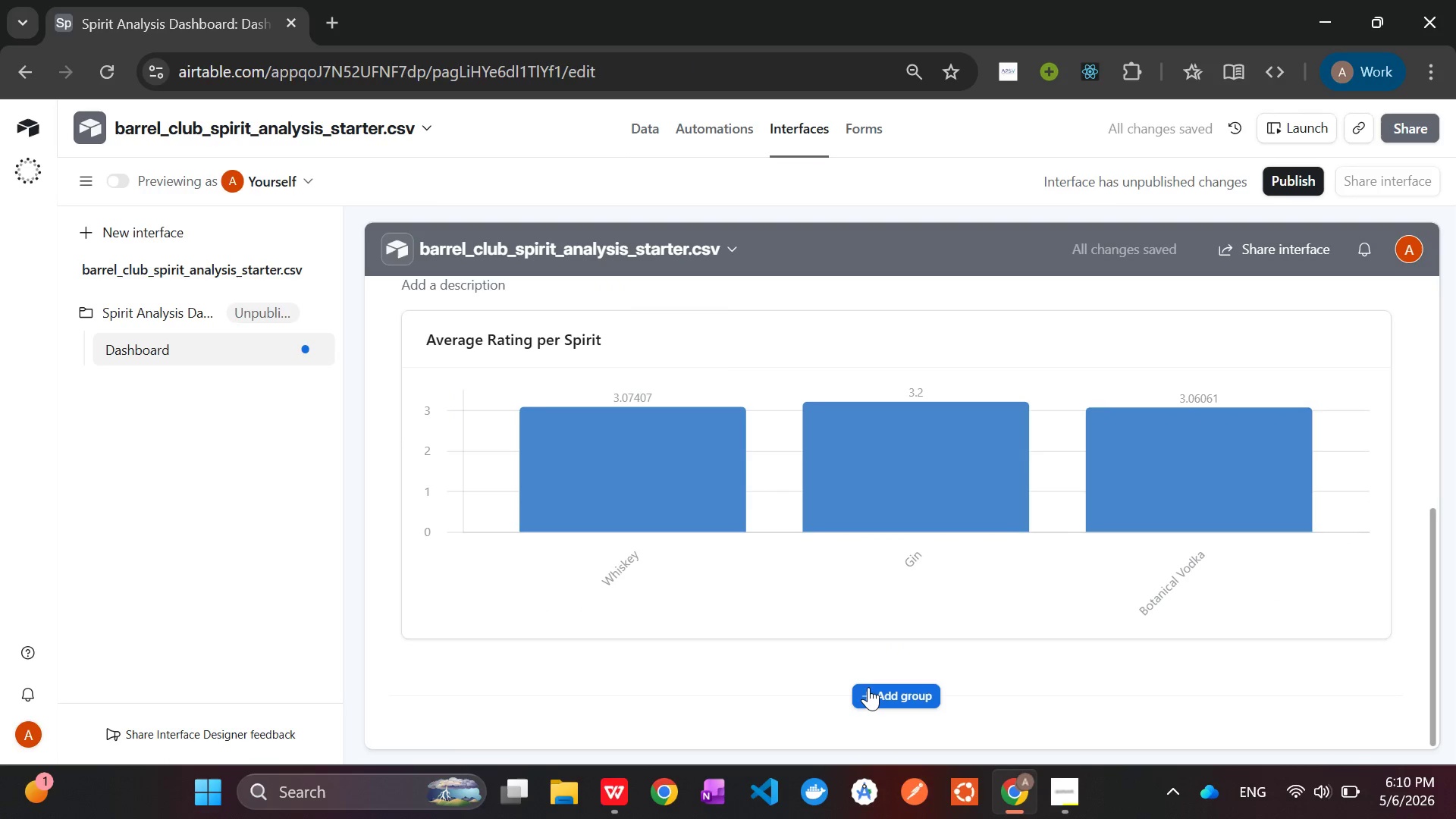 
left_click([883, 704])
 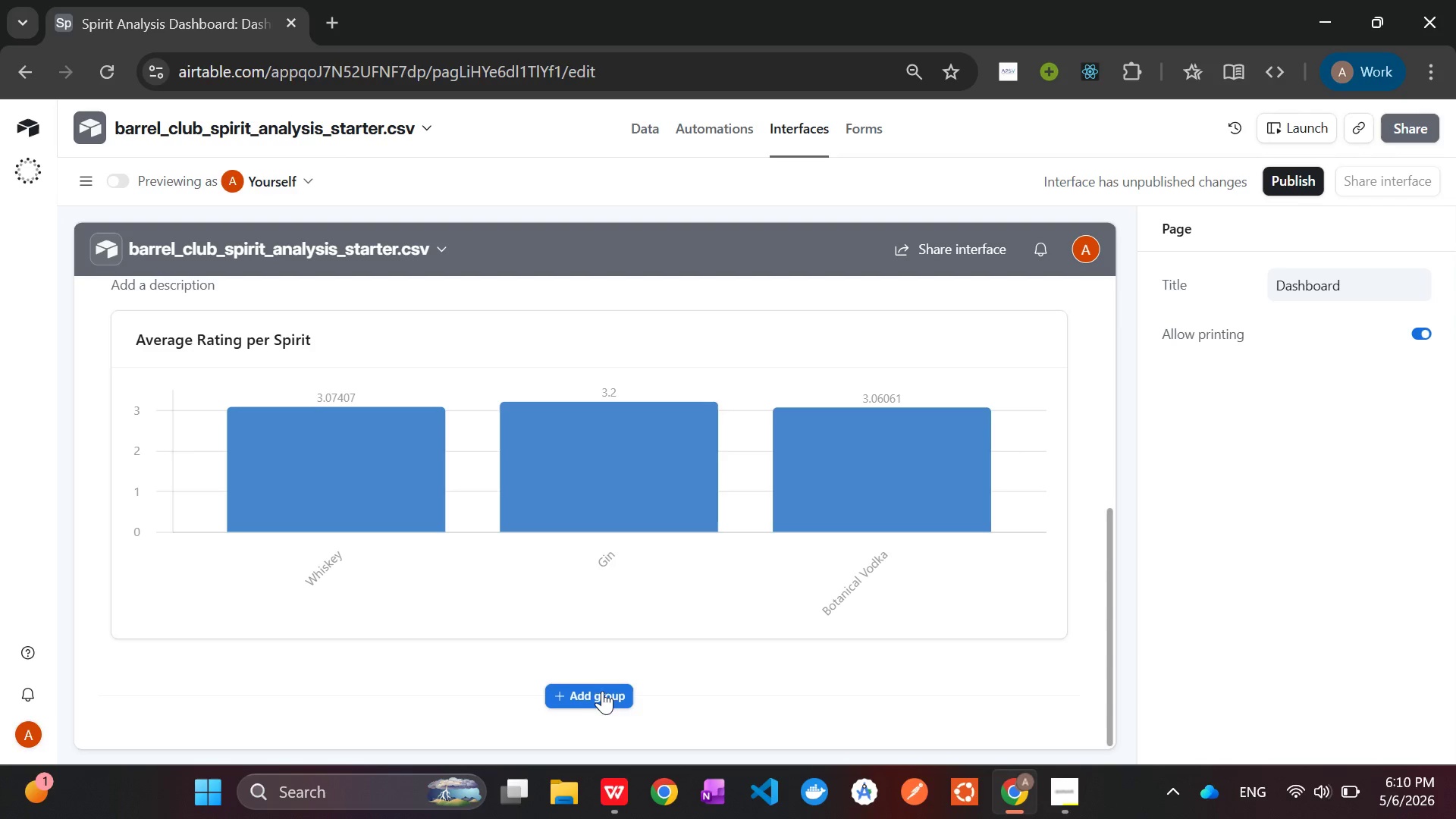 
left_click([583, 693])
 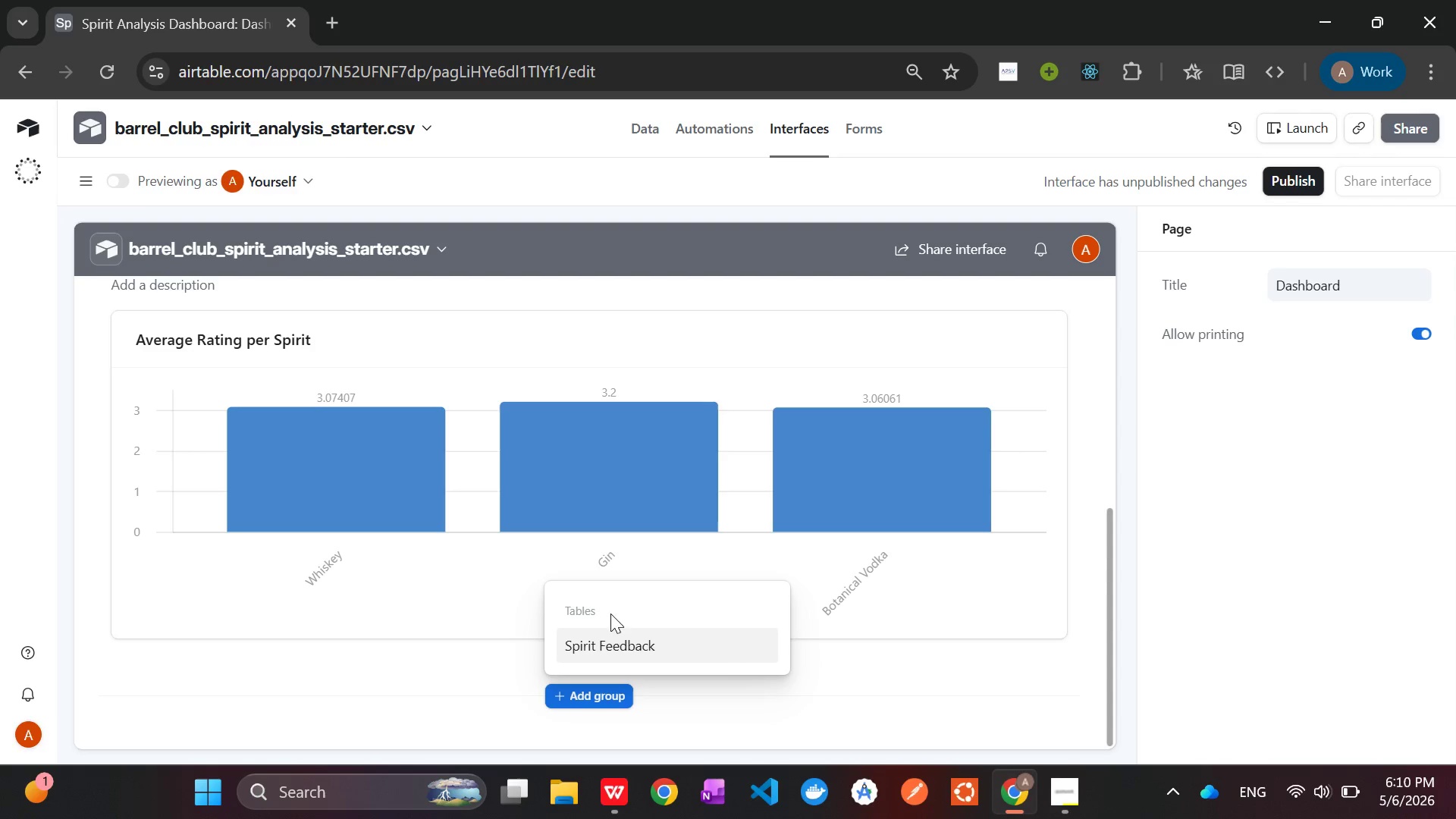 
left_click([610, 640])
 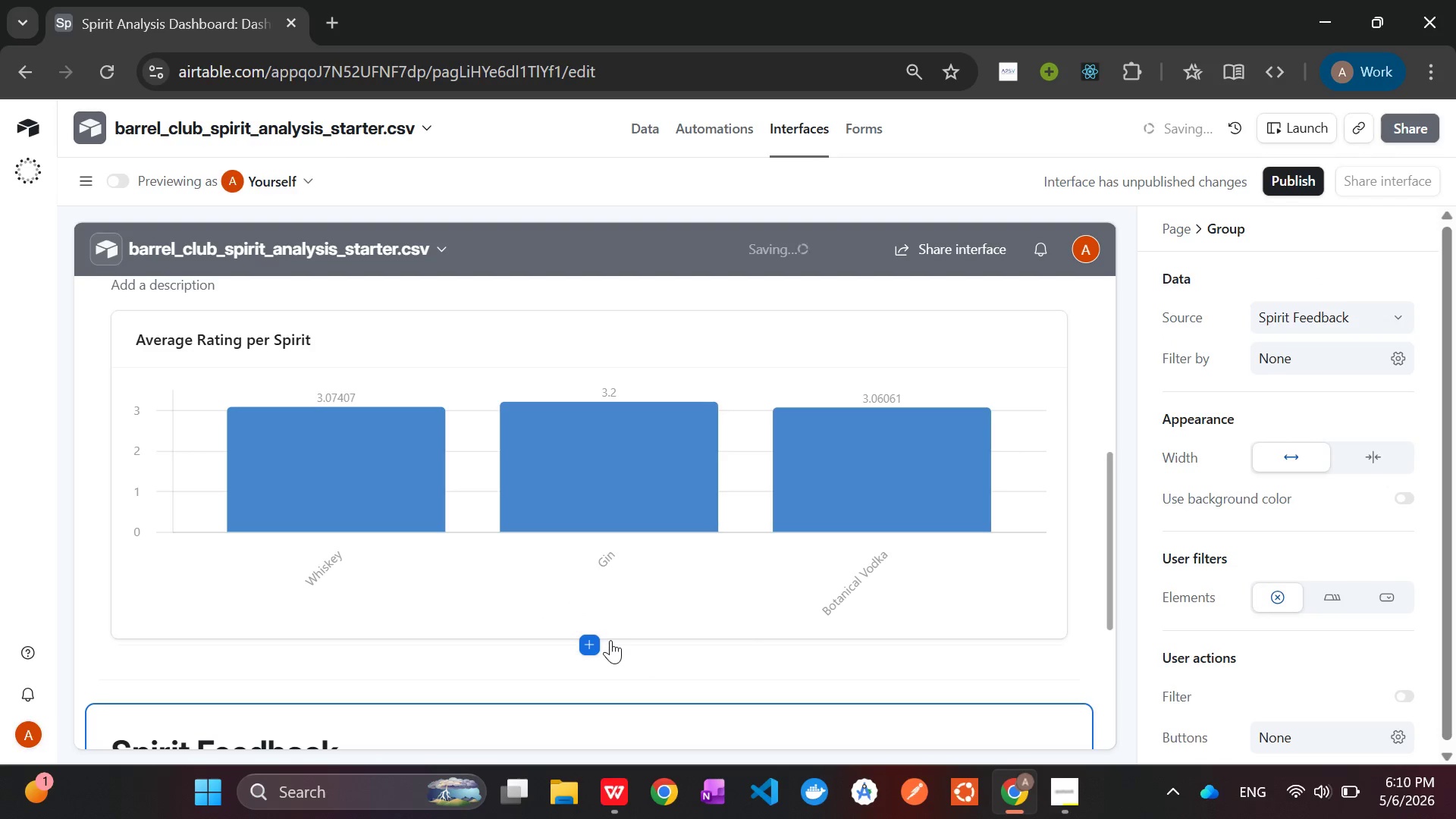 
mouse_move([453, 617])
 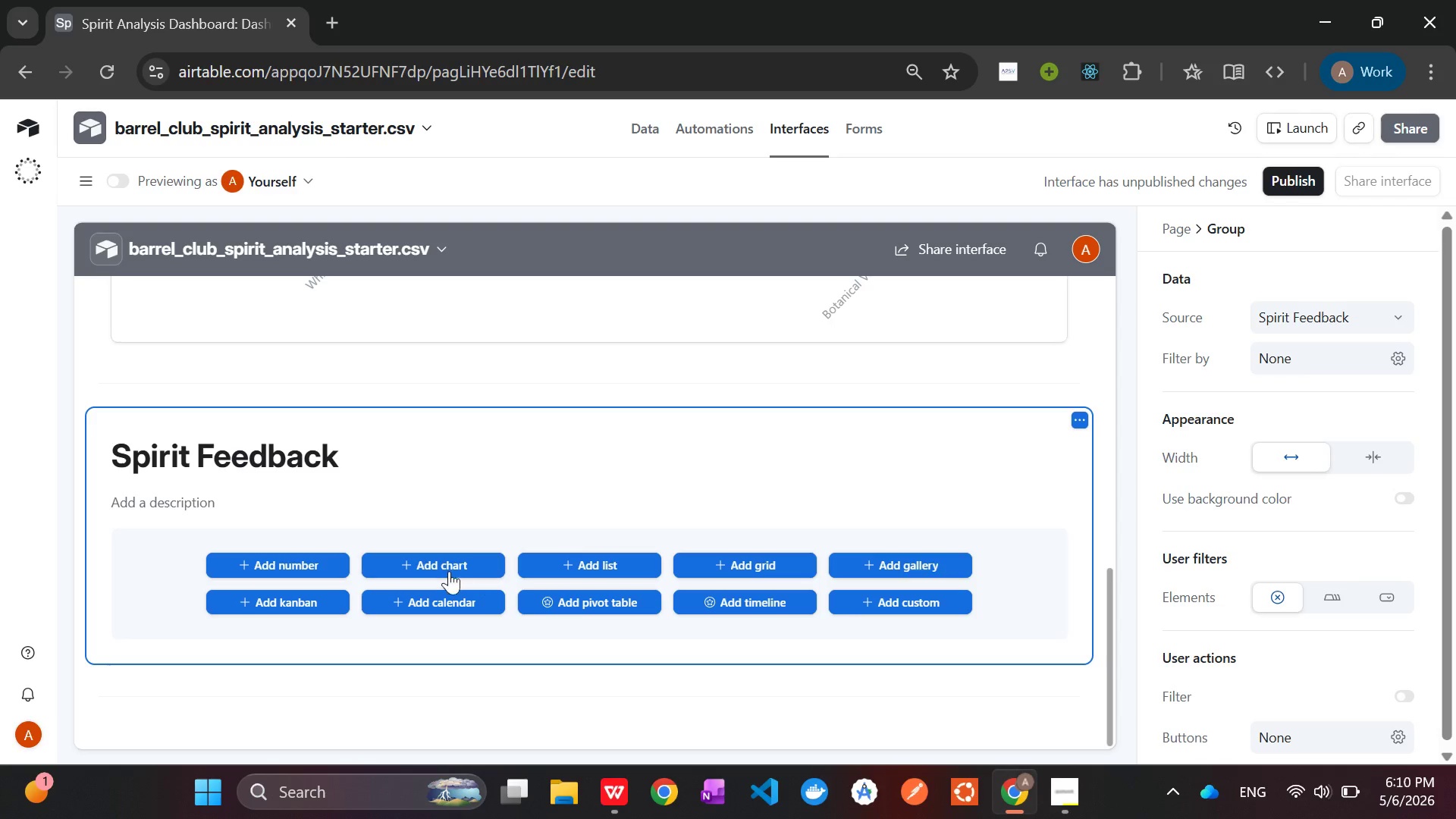 
wait(6.88)
 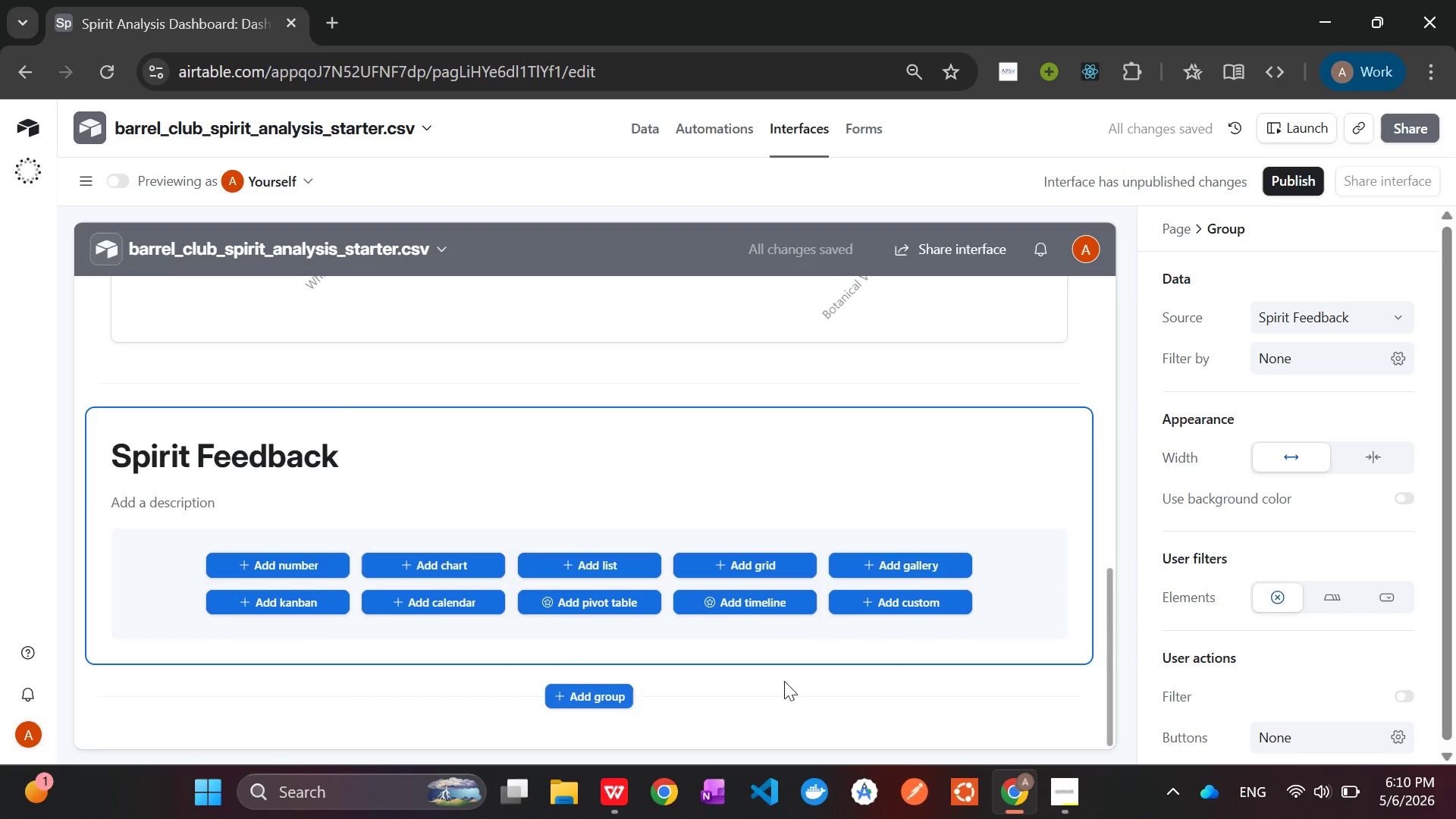 
left_click([912, 567])
 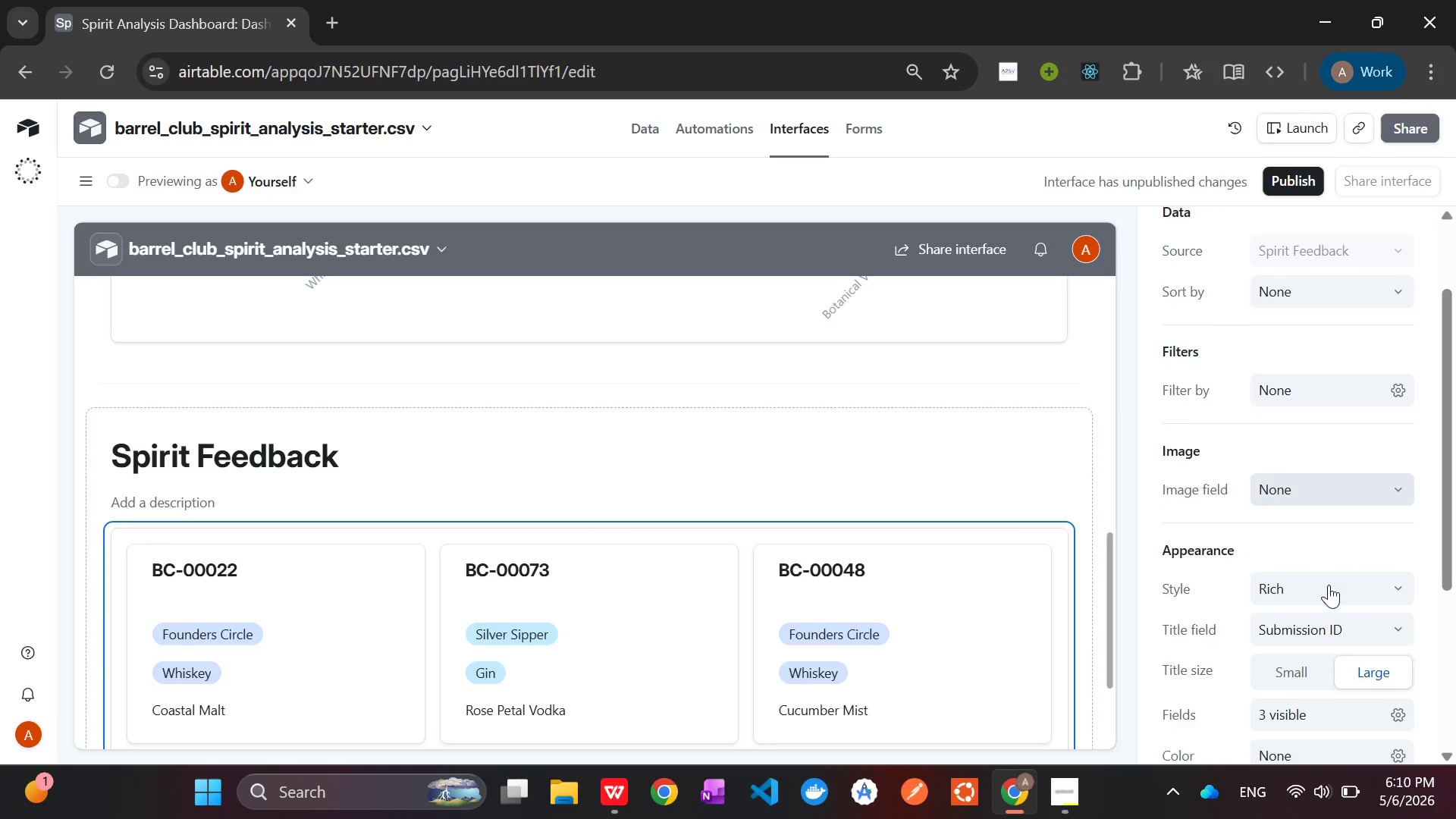 
wait(20.2)
 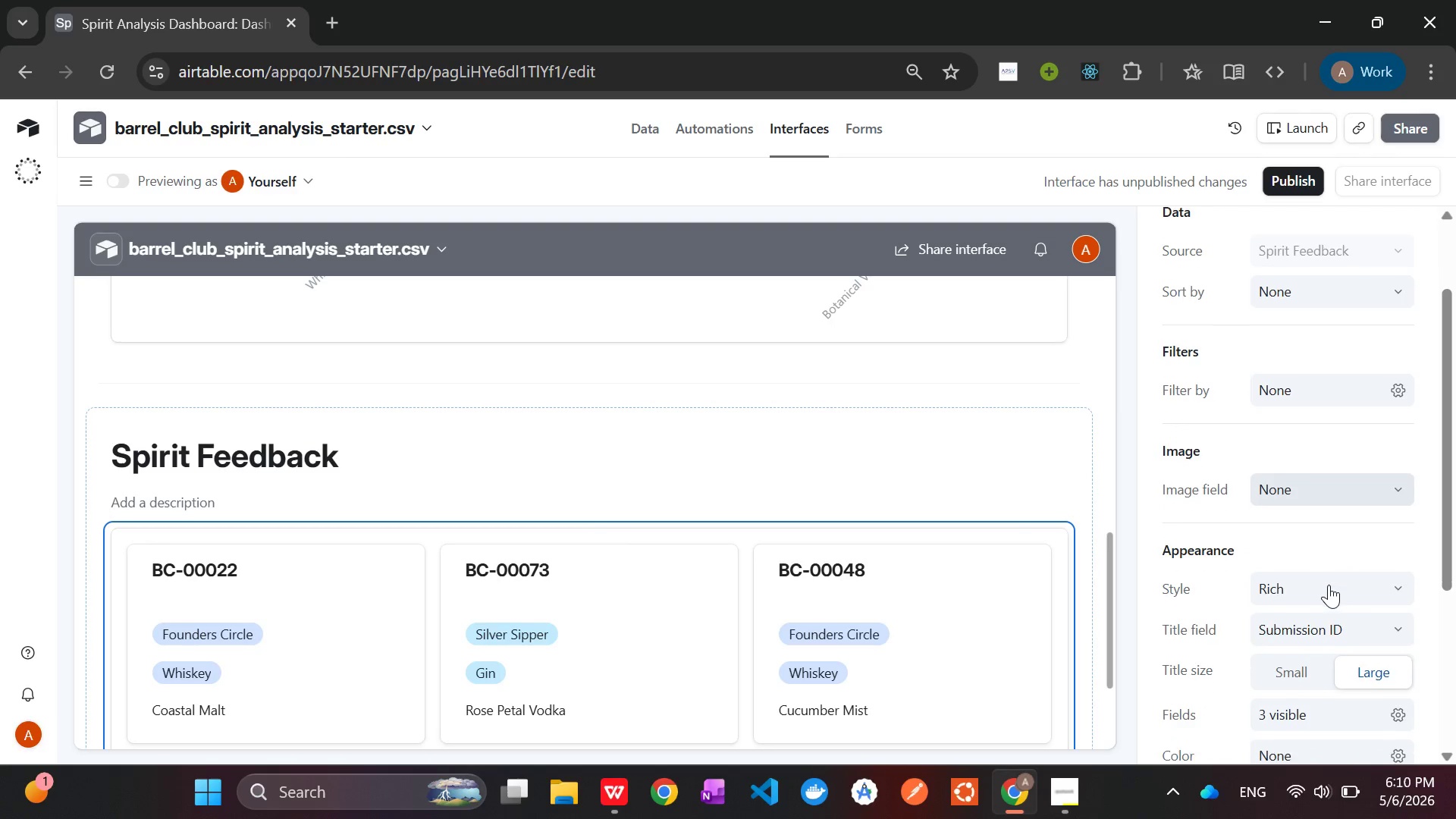 
mouse_move([1350, 516])
 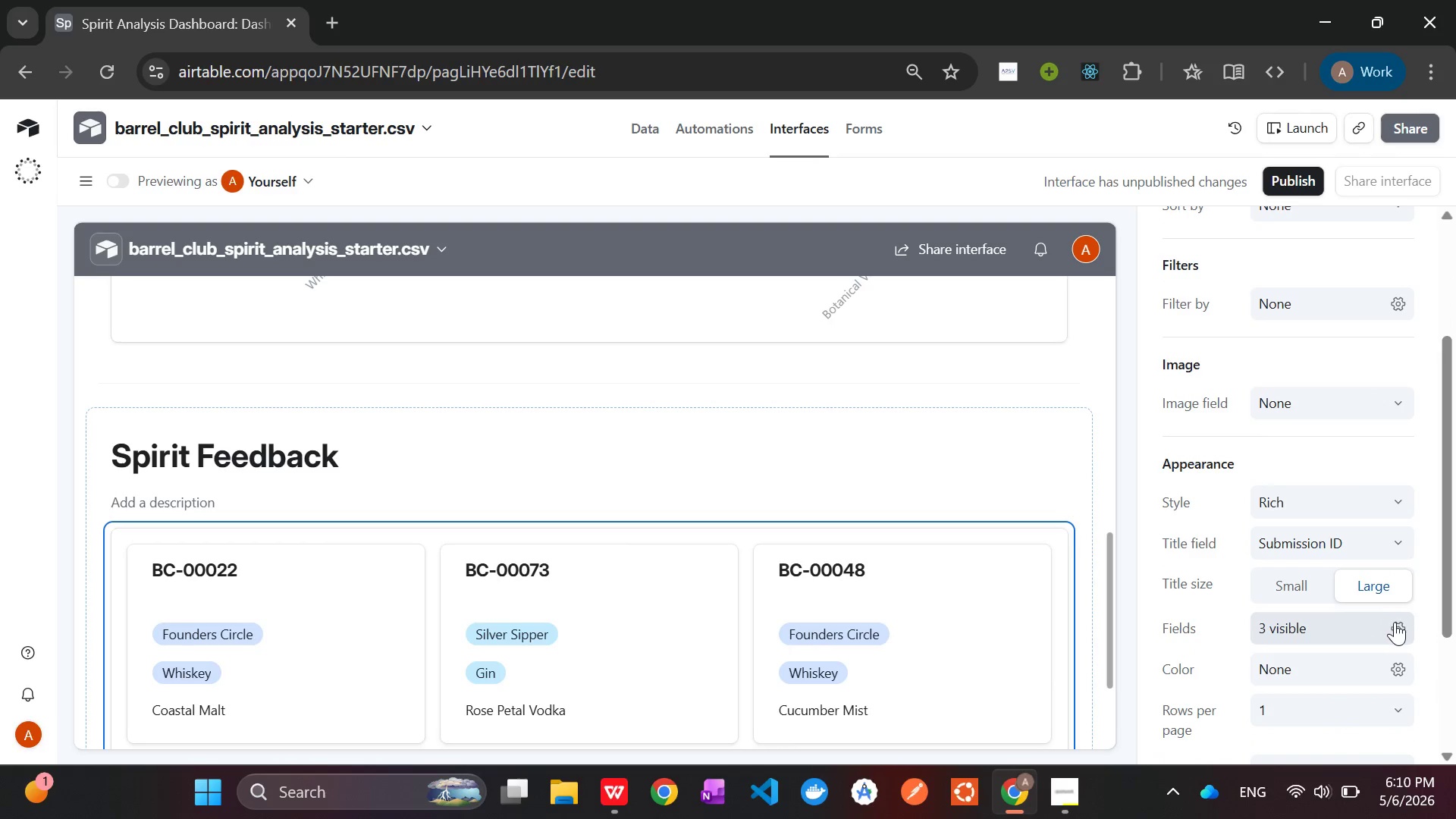 
left_click([1395, 622])
 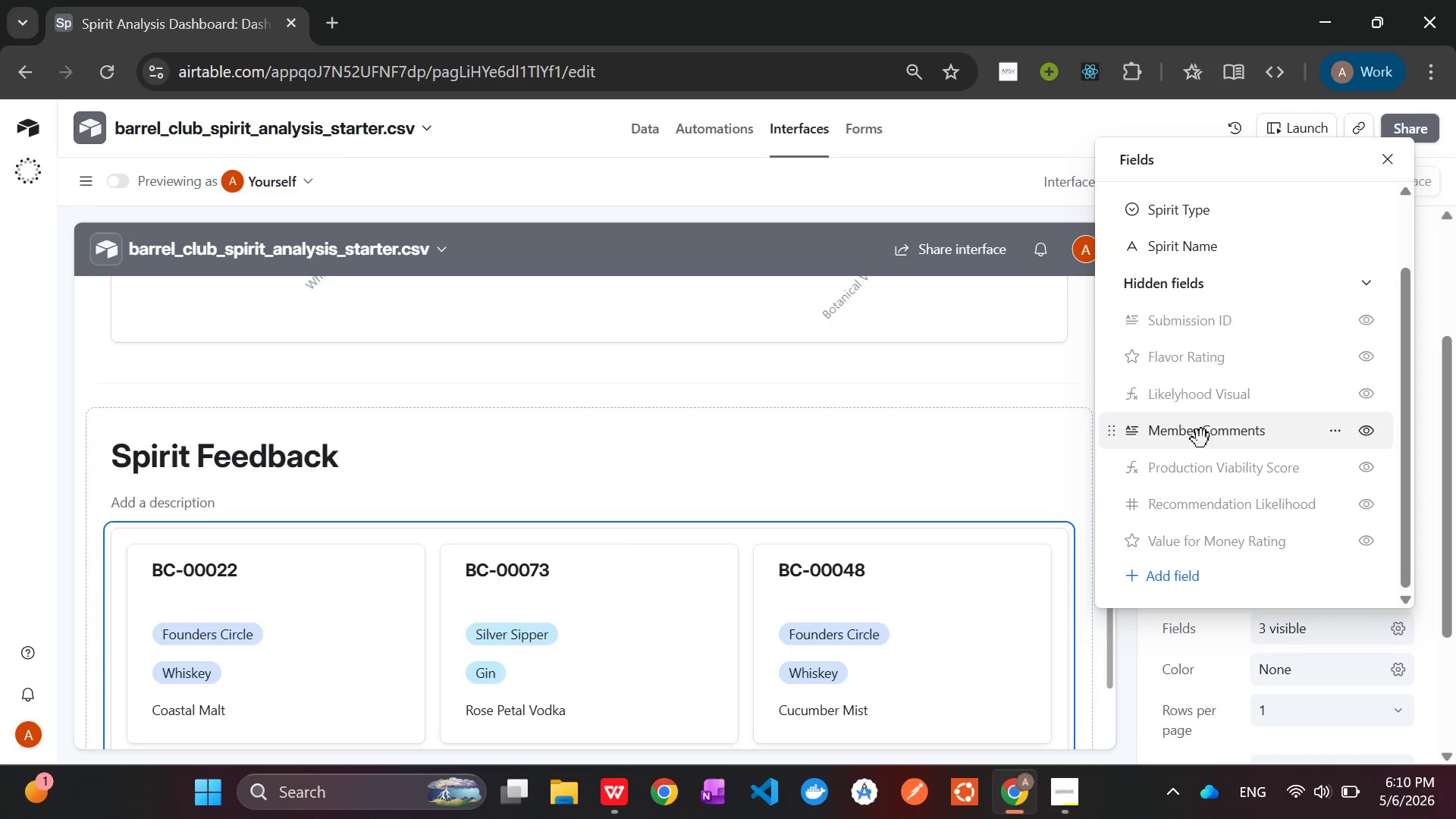 
wait(7.22)
 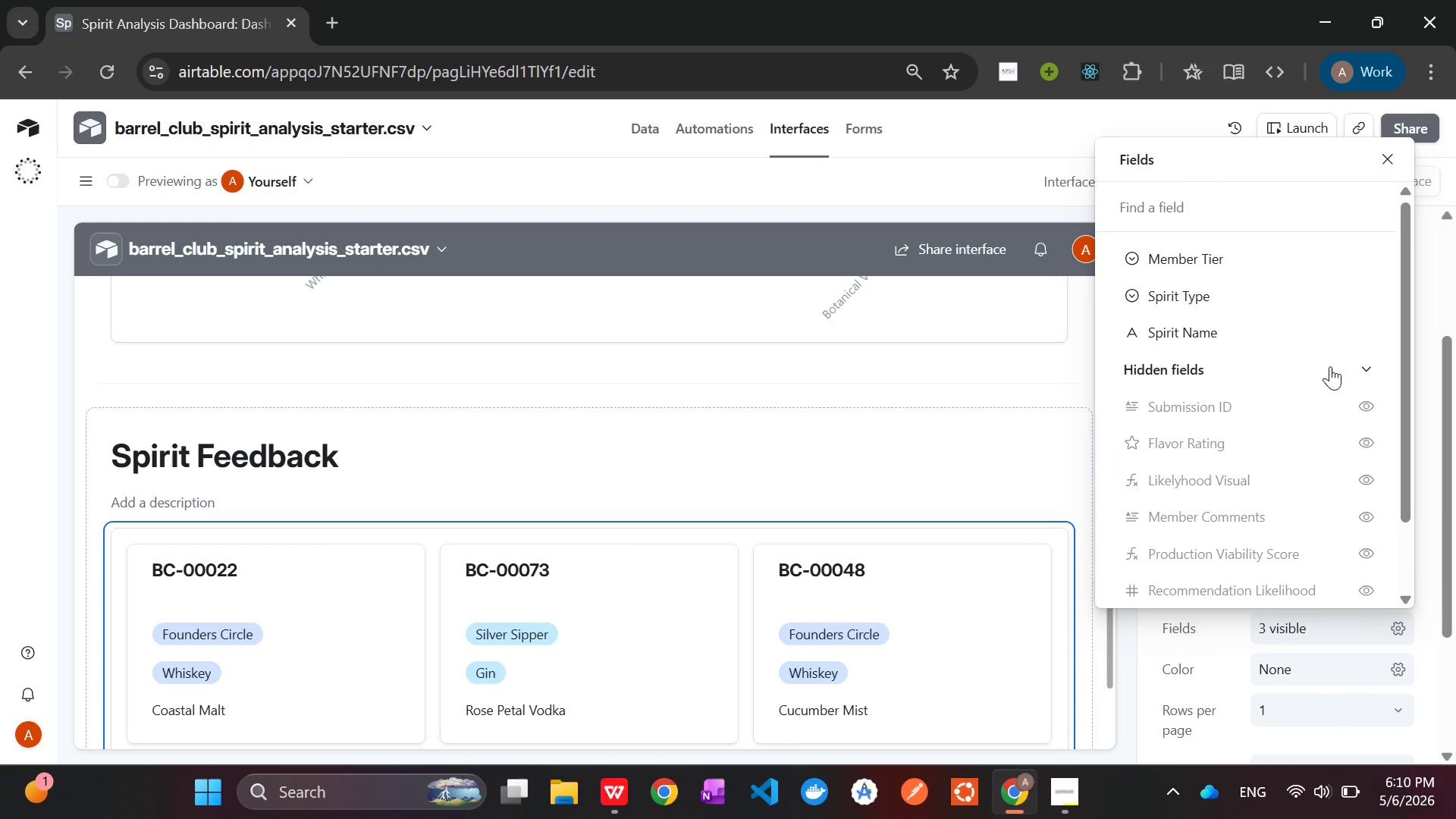 
left_click([1363, 396])
 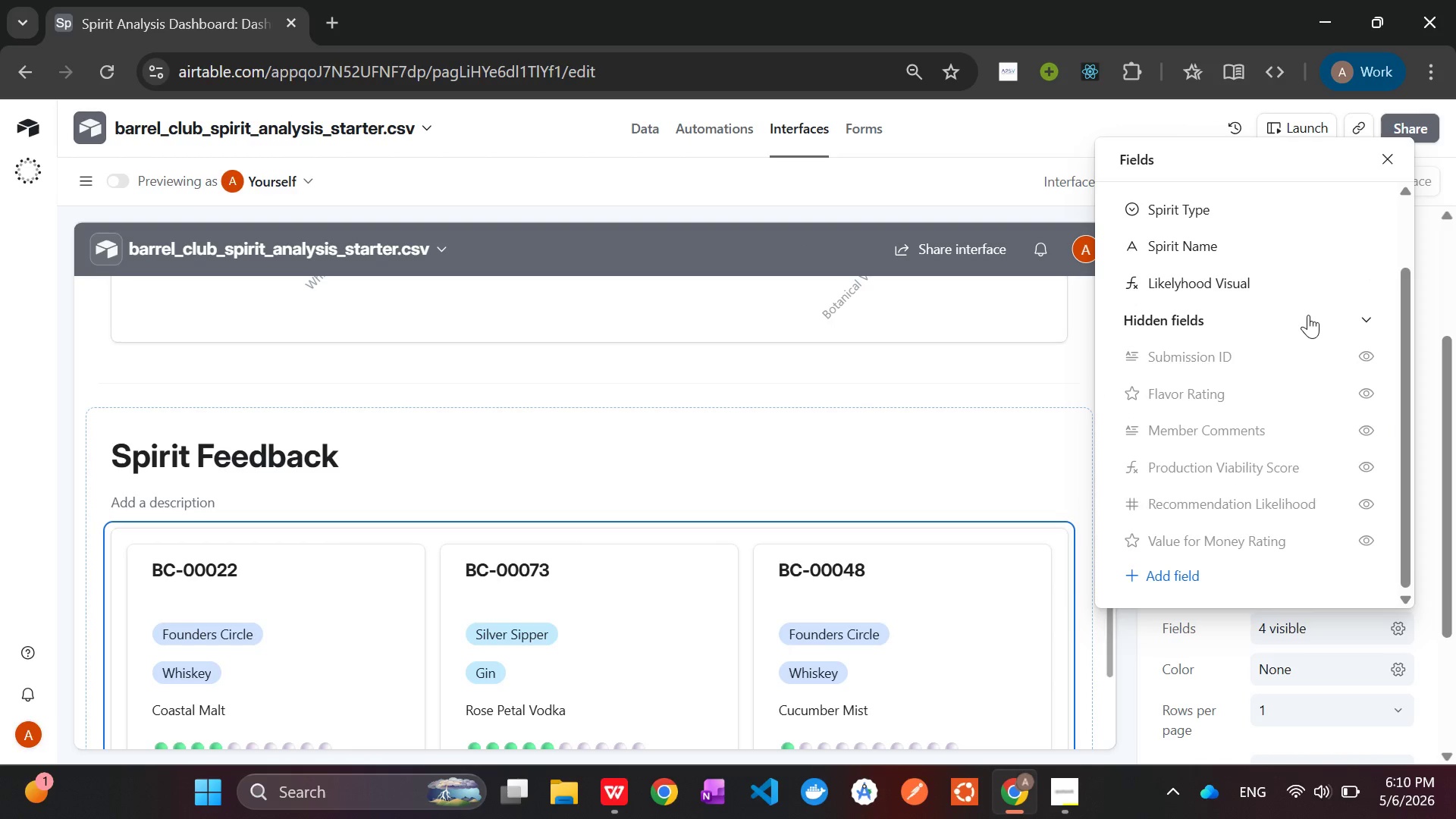 
wait(14.29)
 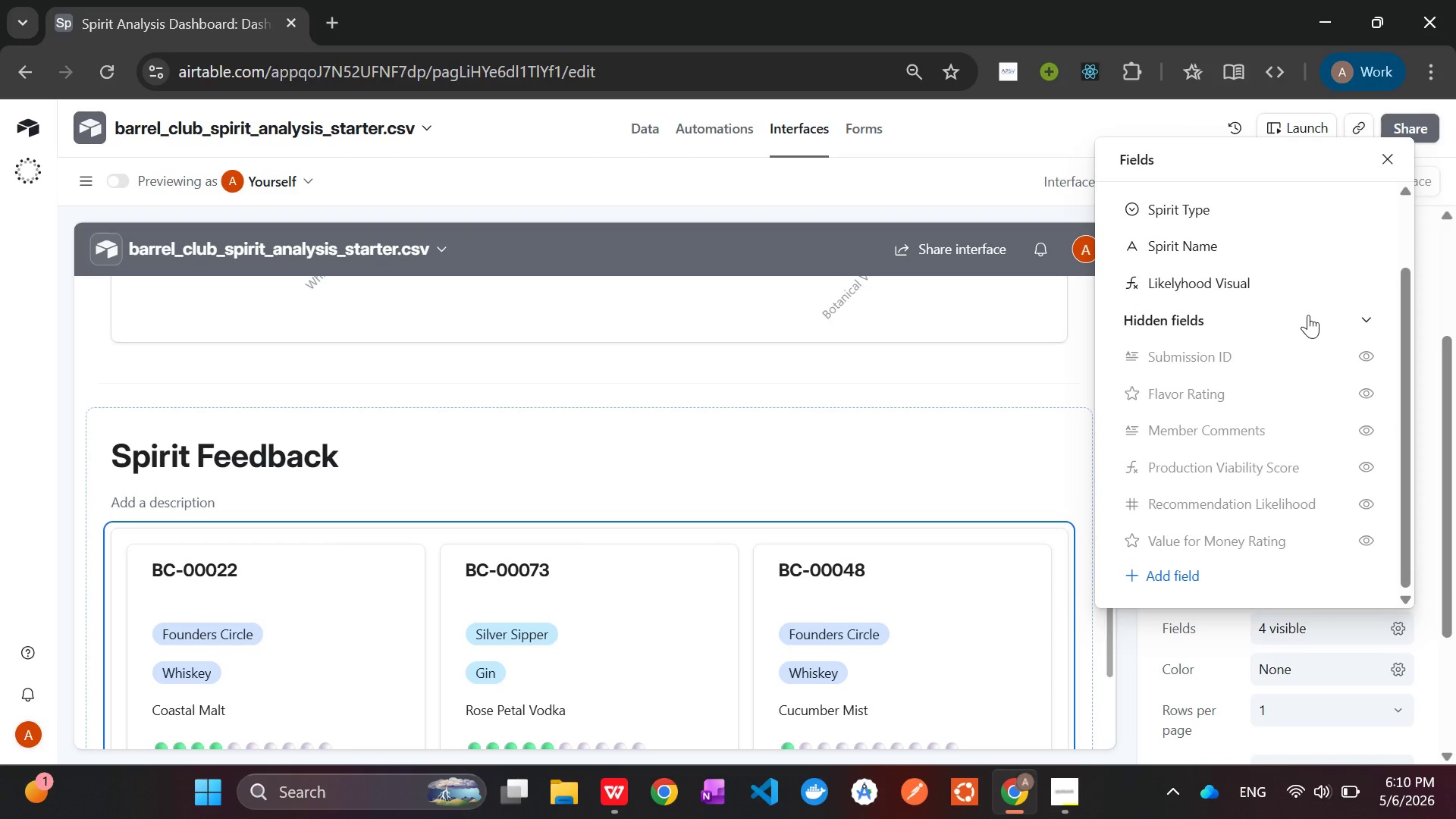 
mouse_move([1164, 271])
 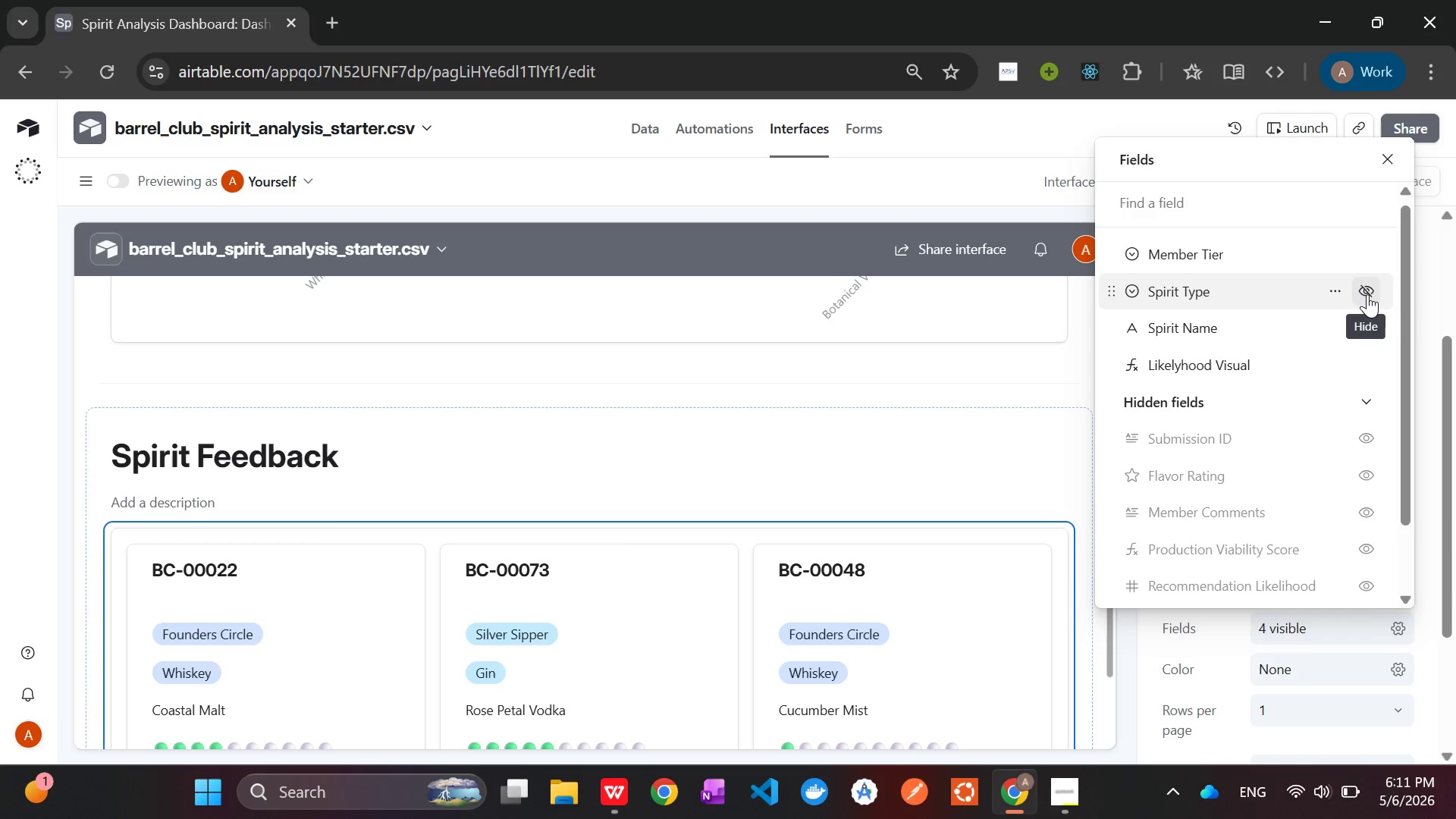 
left_click([1367, 294])
 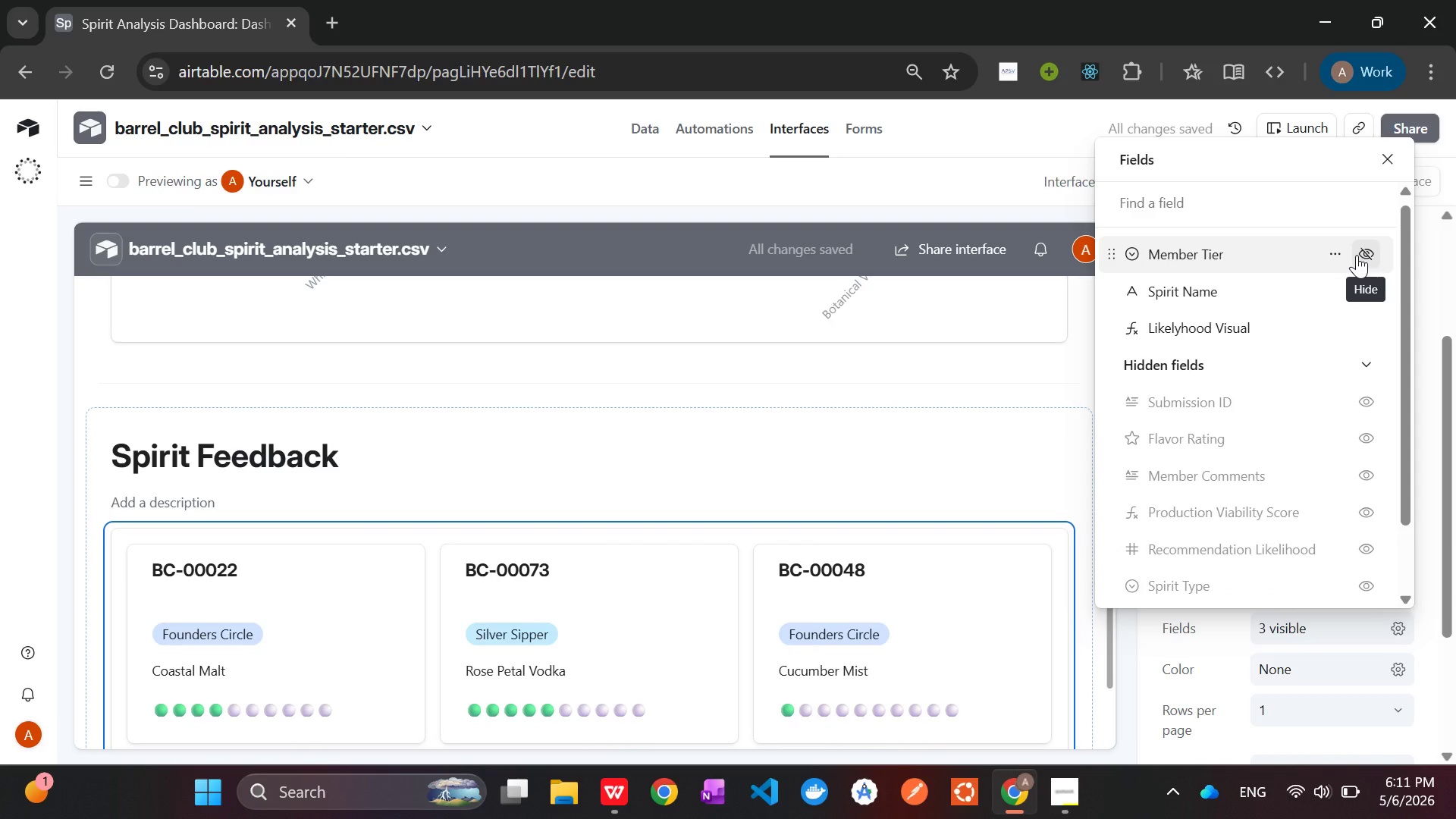 
wait(5.27)
 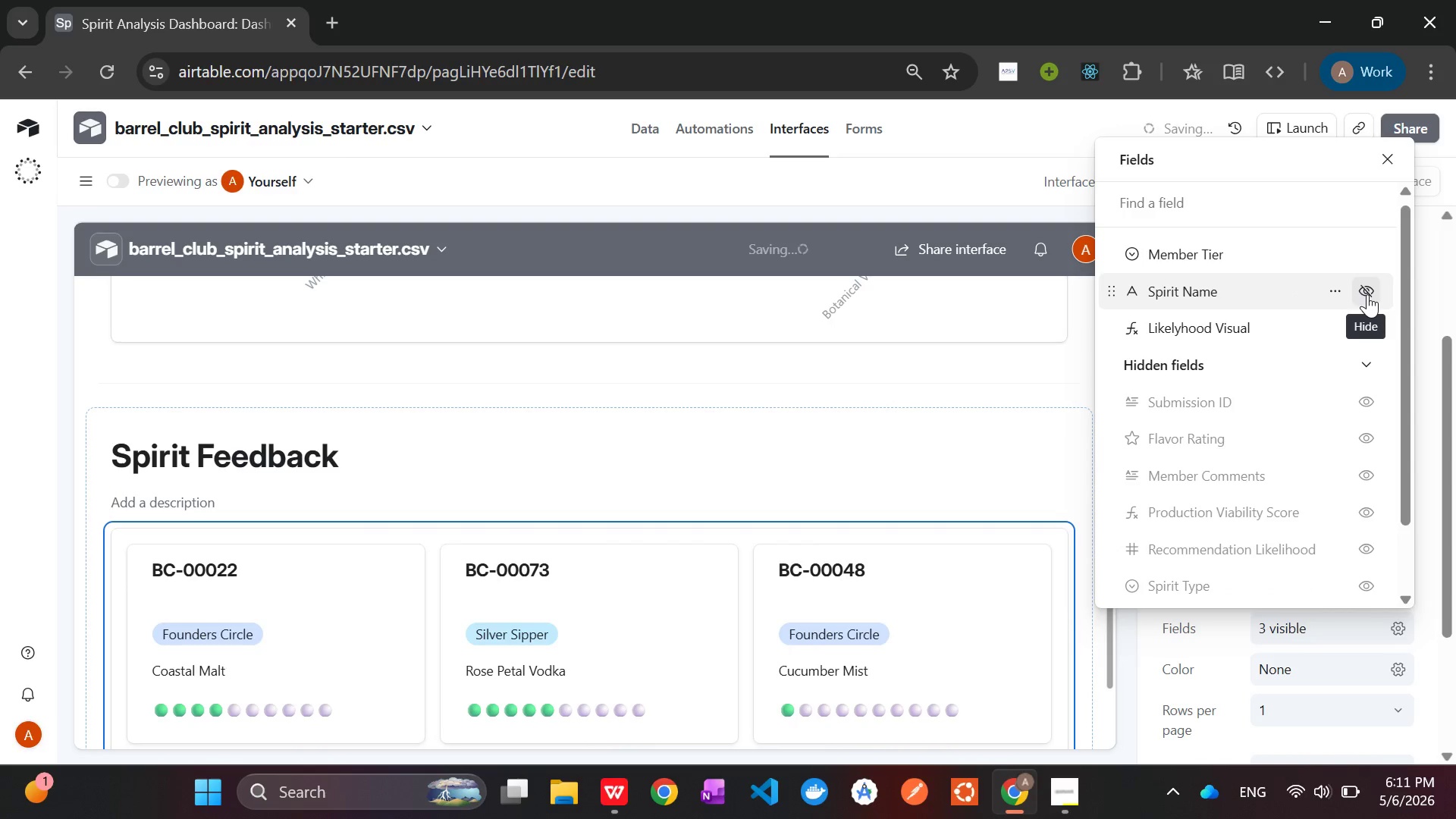 
left_click([1357, 255])
 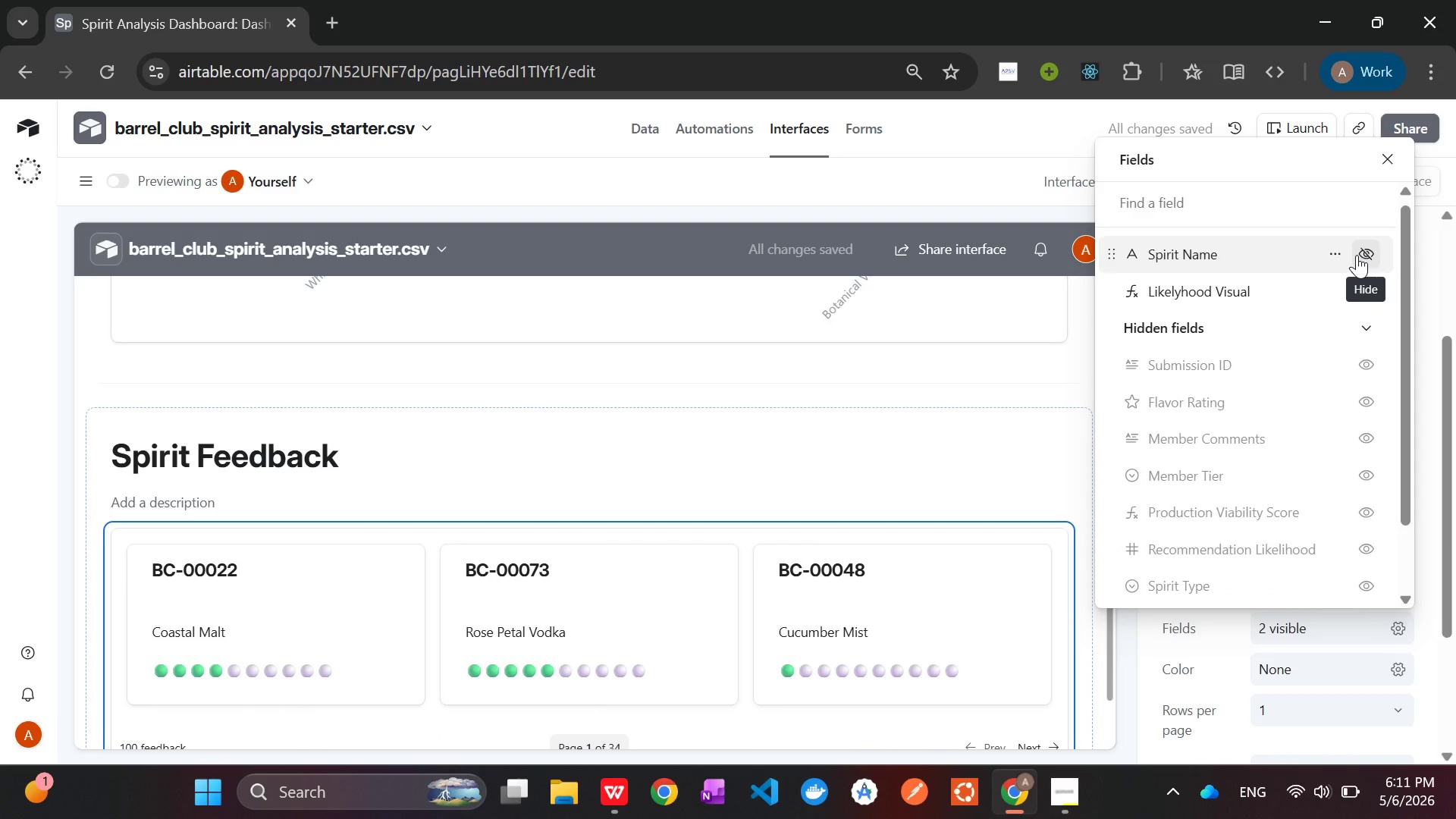 
wait(10.81)
 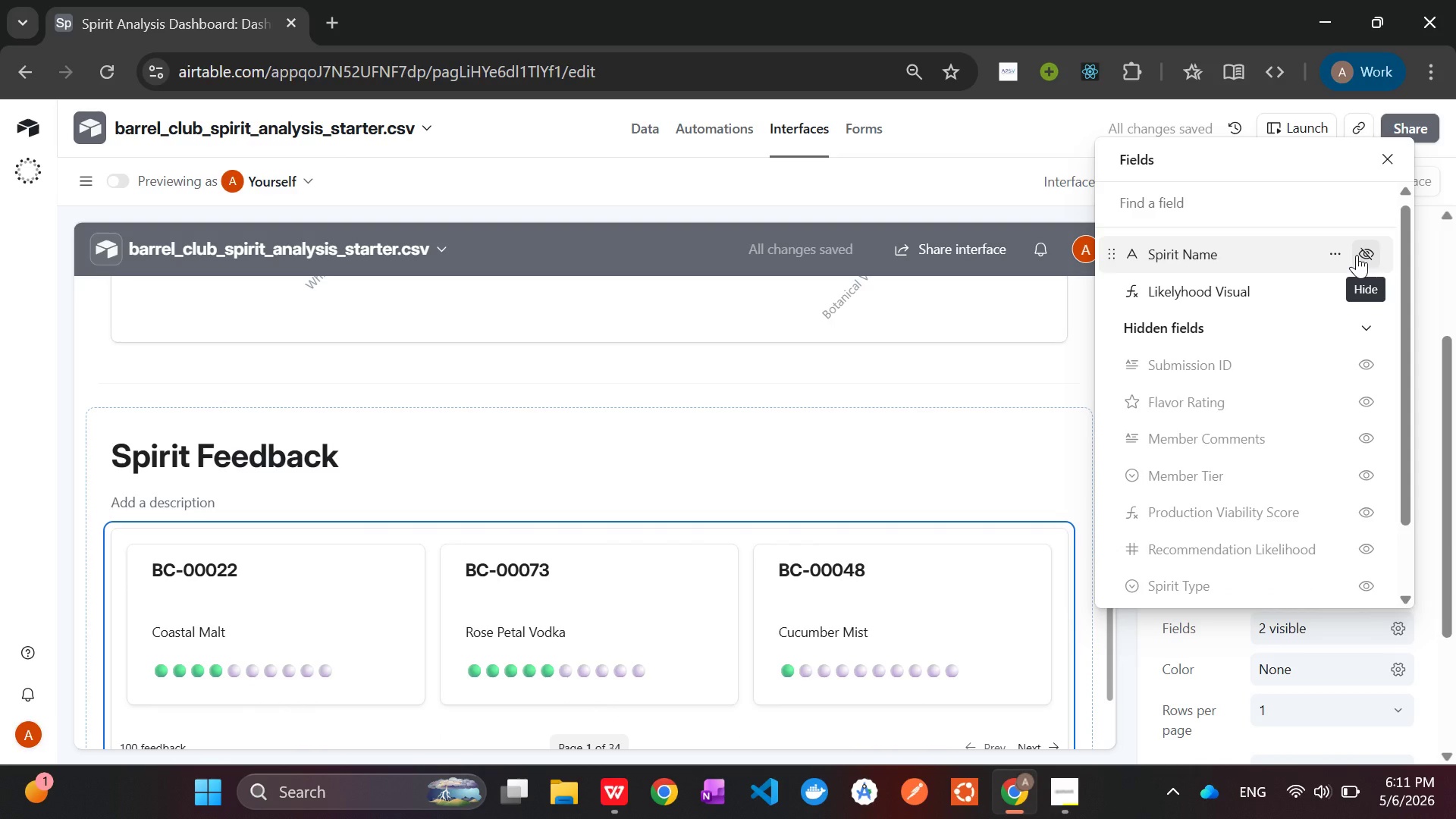 
left_click([561, 368])
 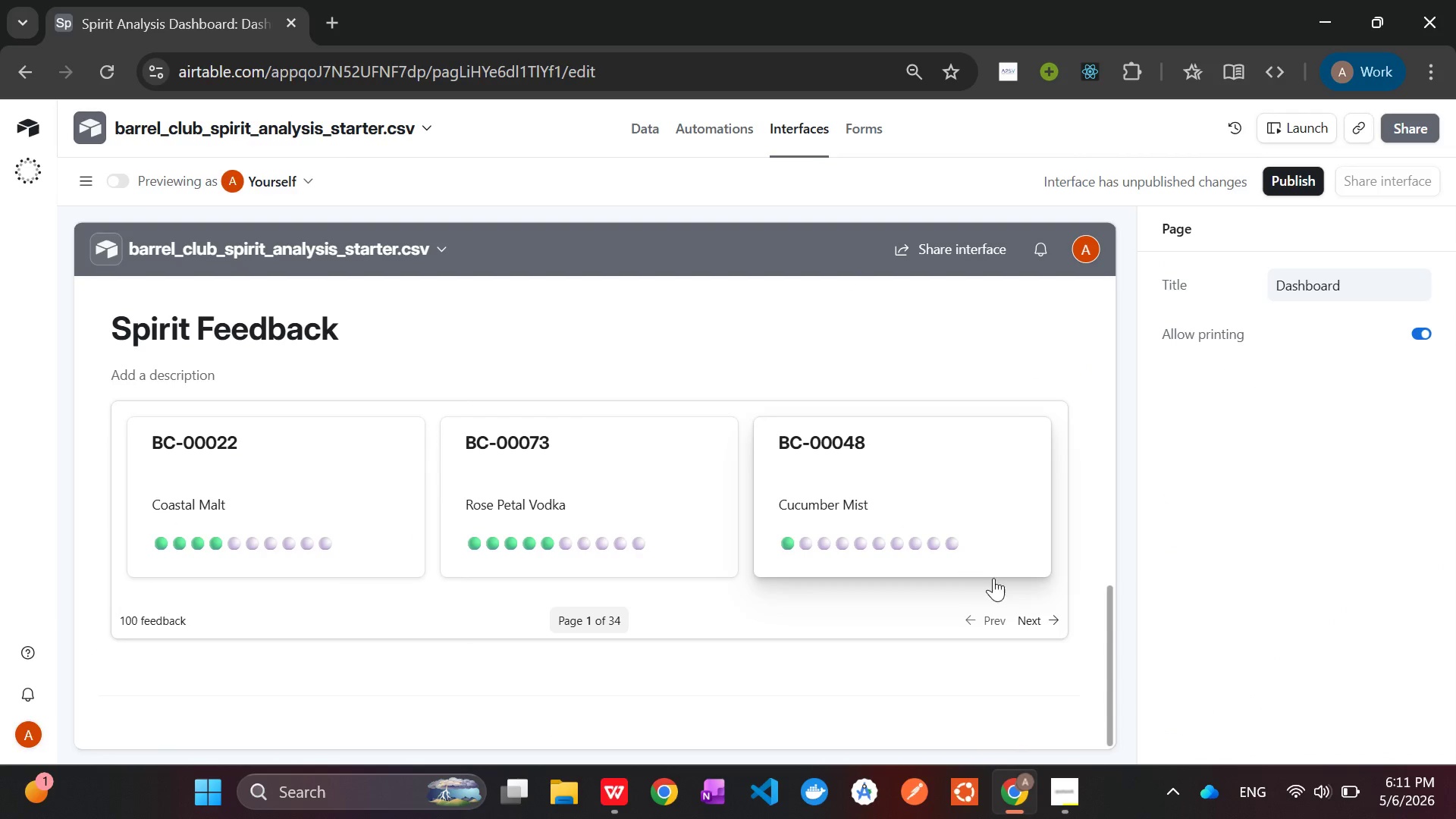 
left_click([1041, 614])
 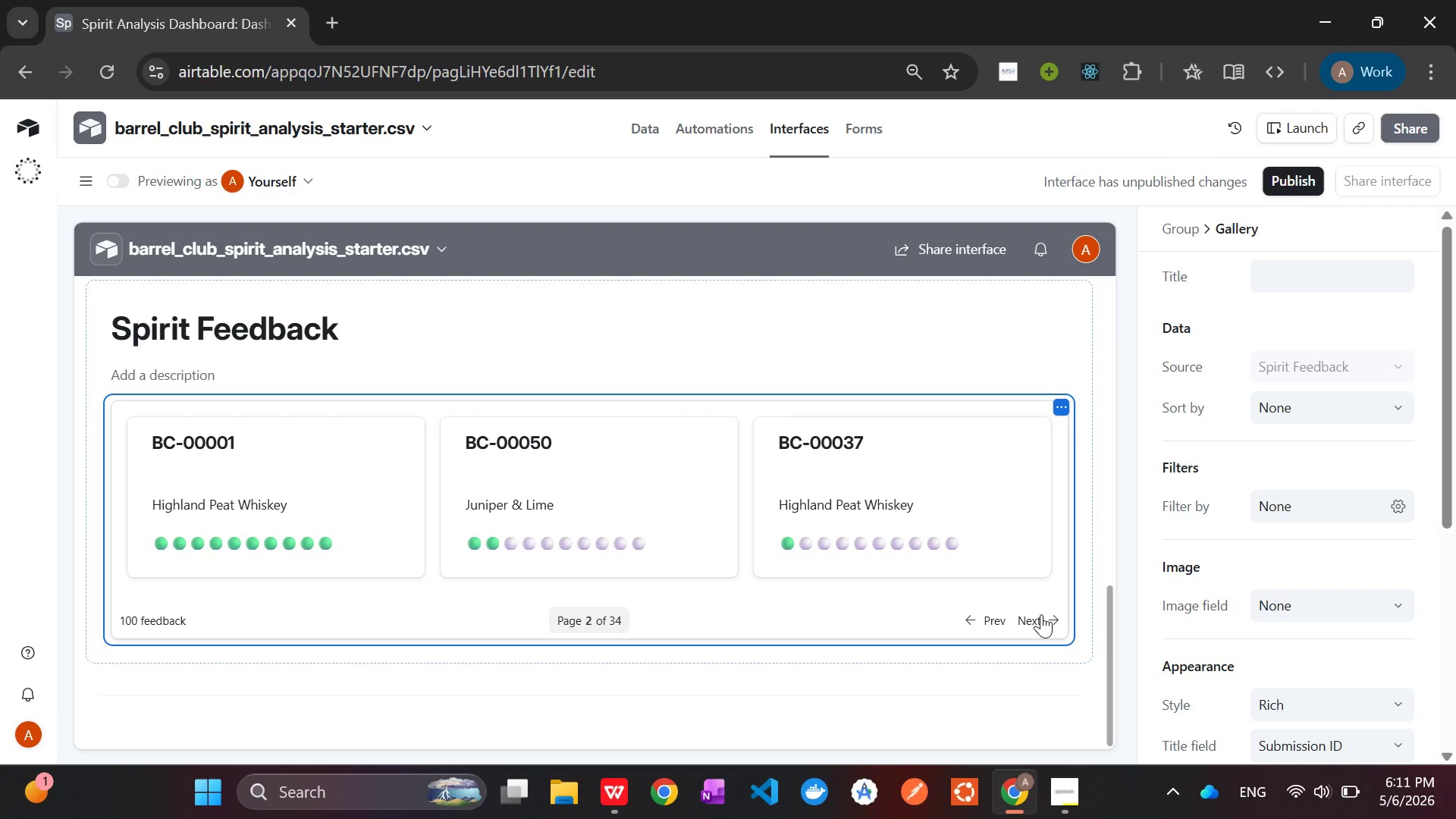 
left_click([1041, 614])
 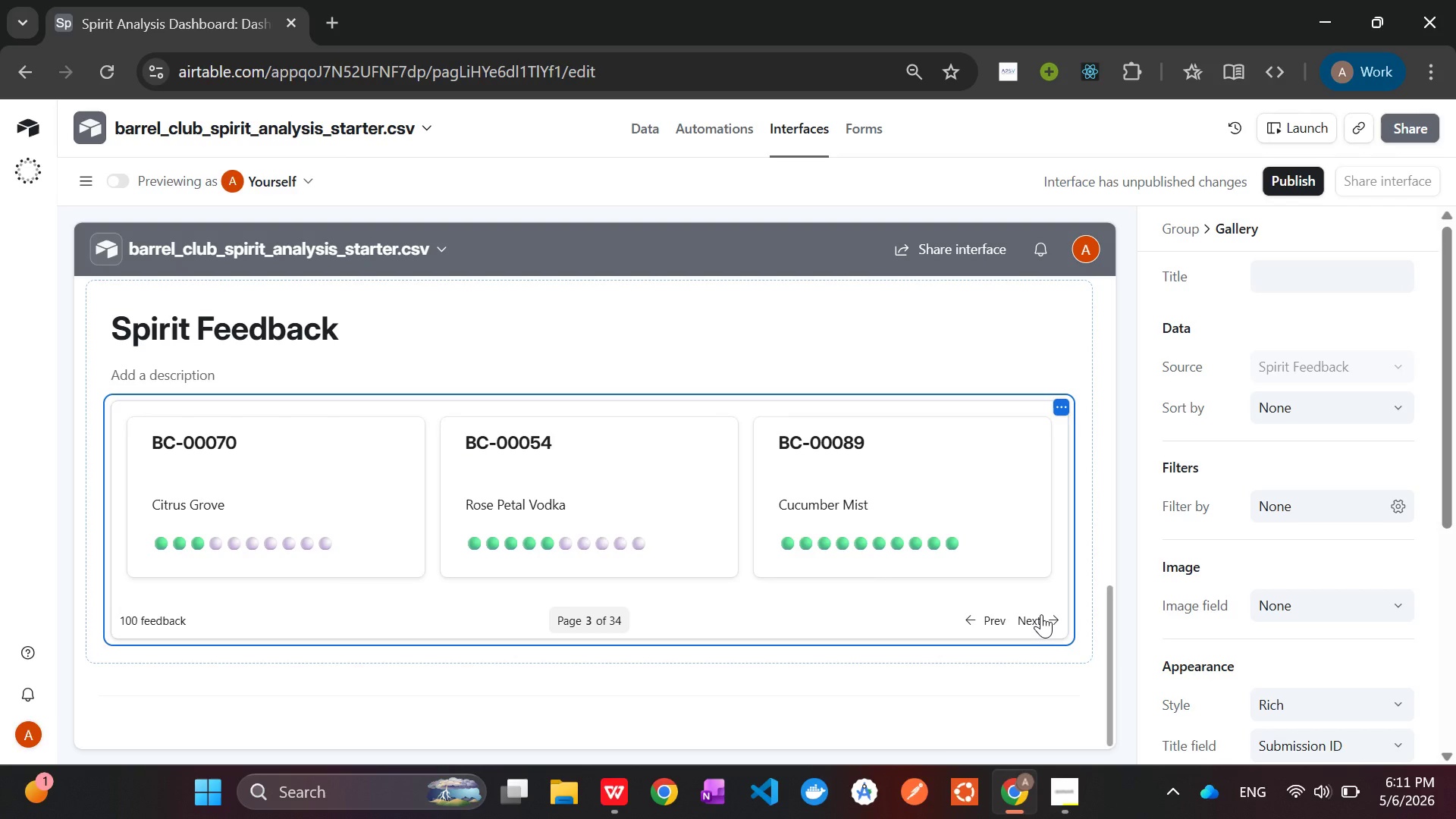 
left_click([1041, 614])
 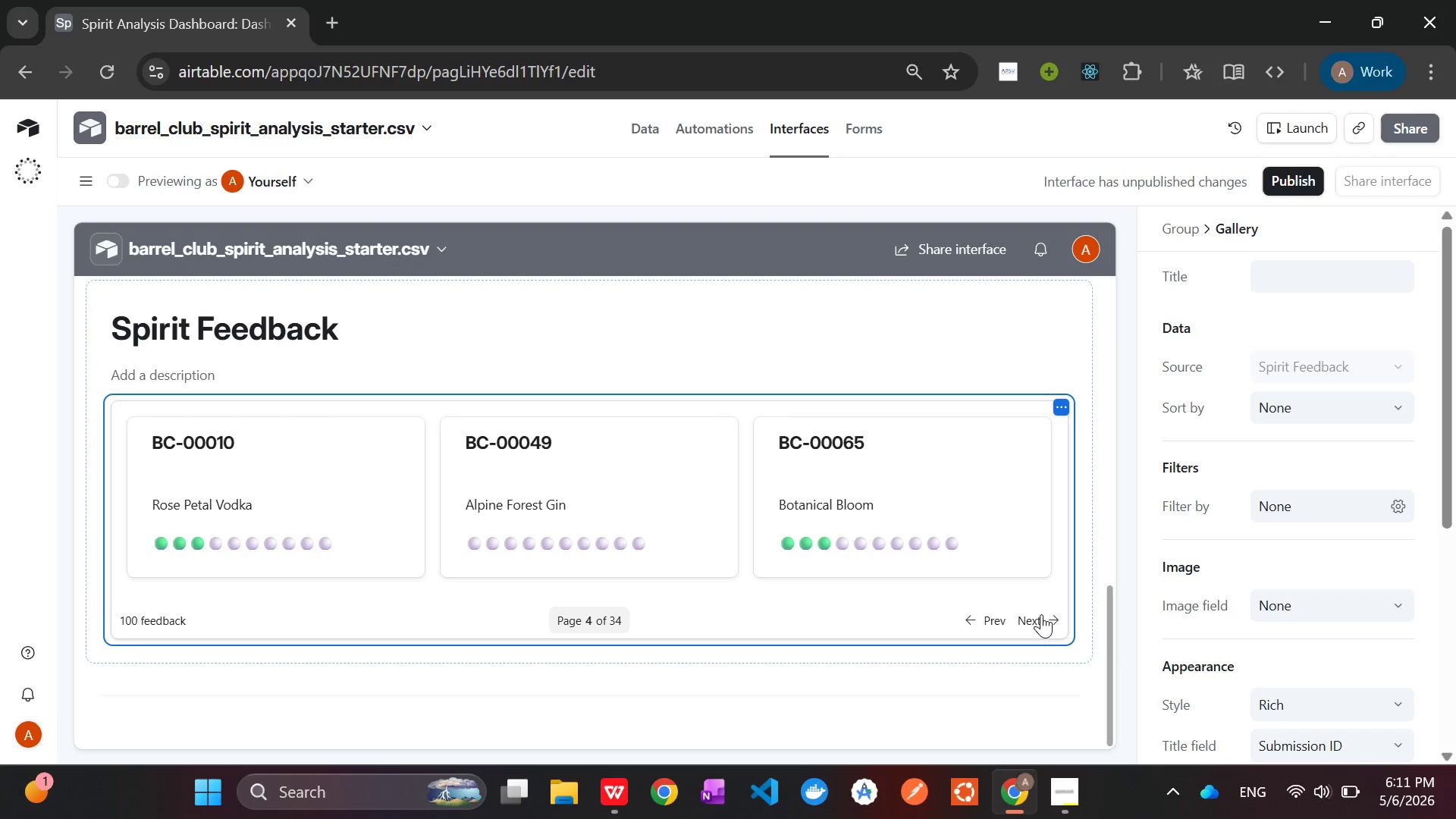 
left_click([1041, 614])
 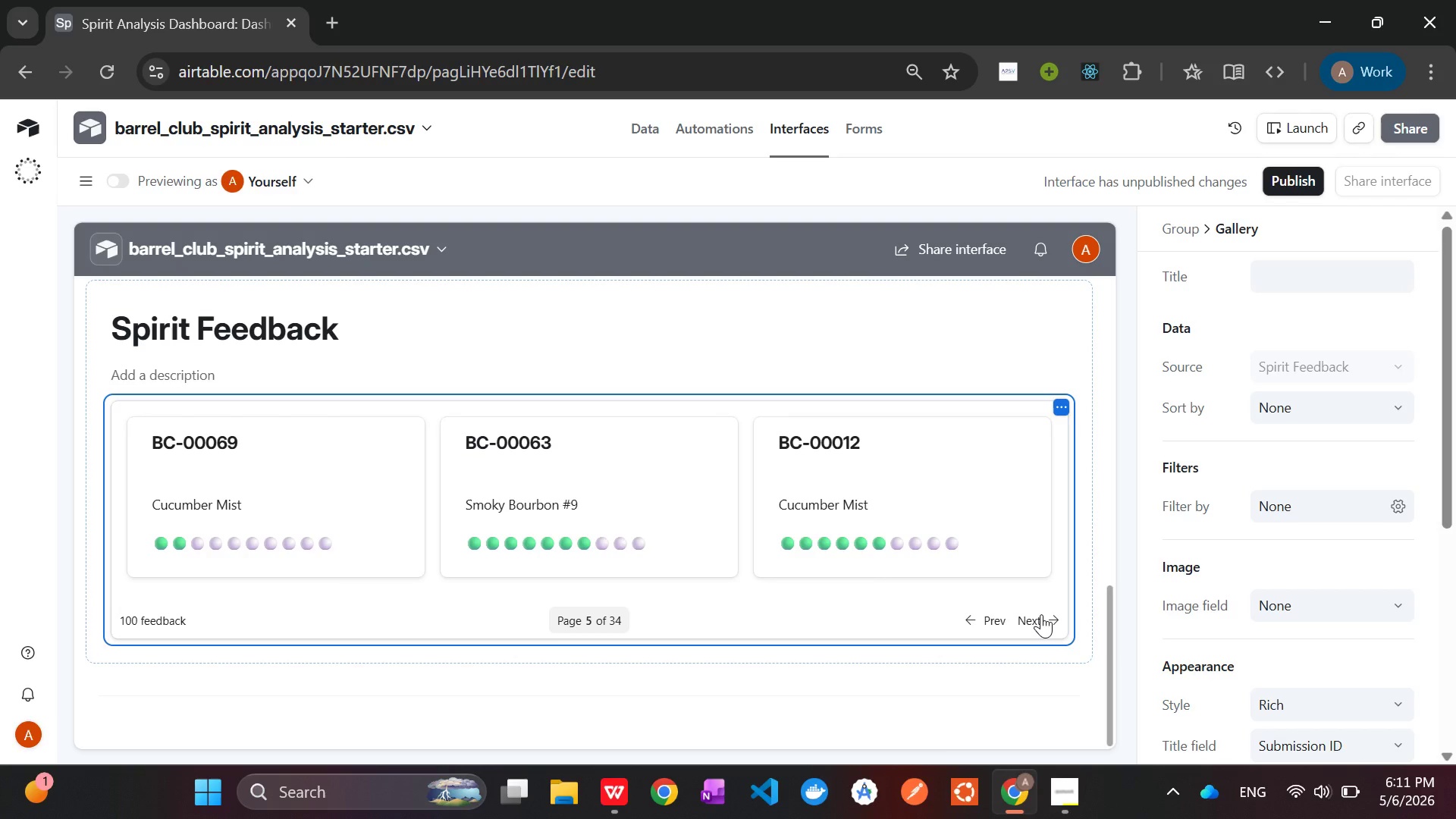 
left_click([1041, 614])
 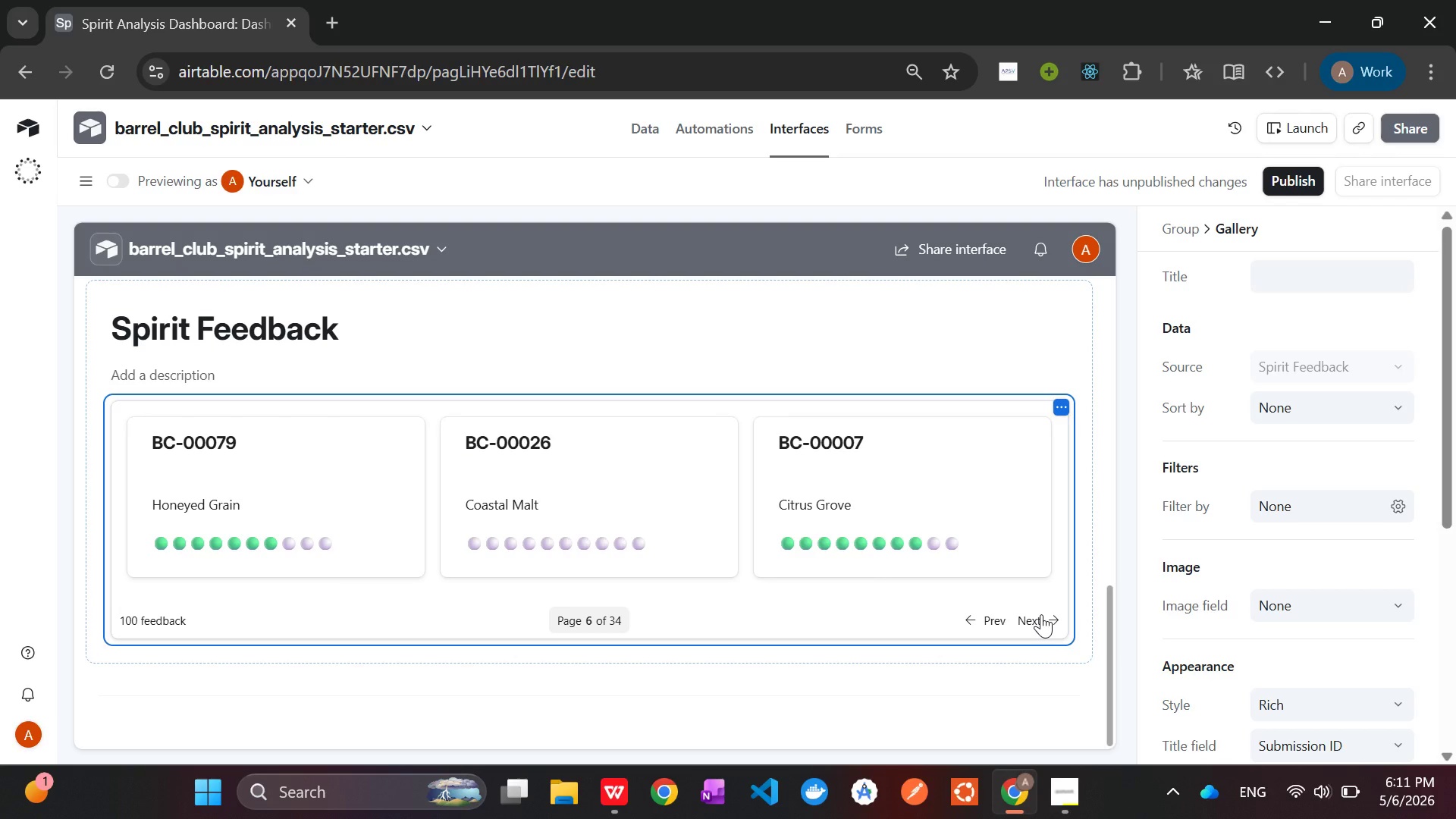 
left_click([1041, 614])
 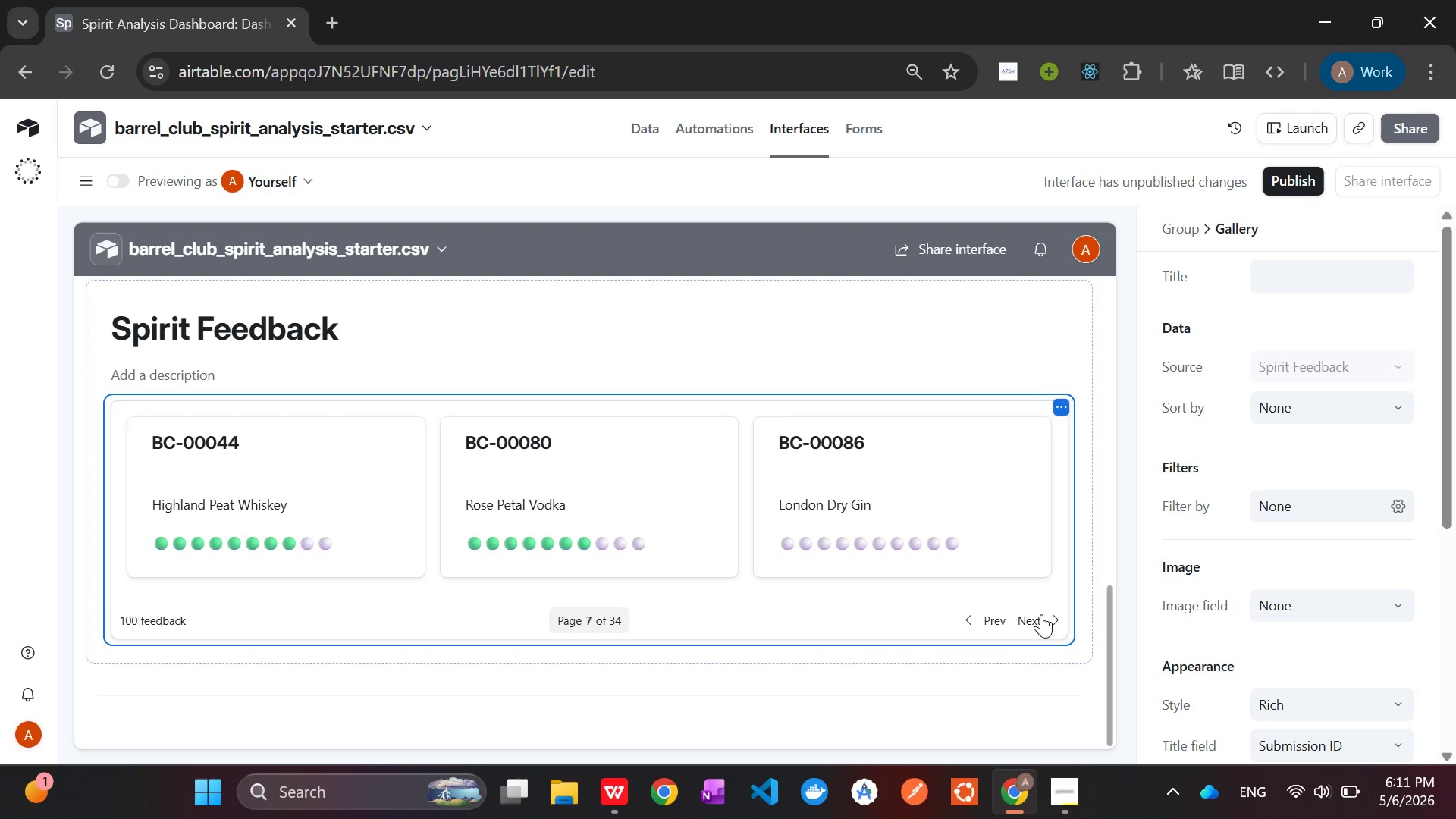 
wait(27.88)
 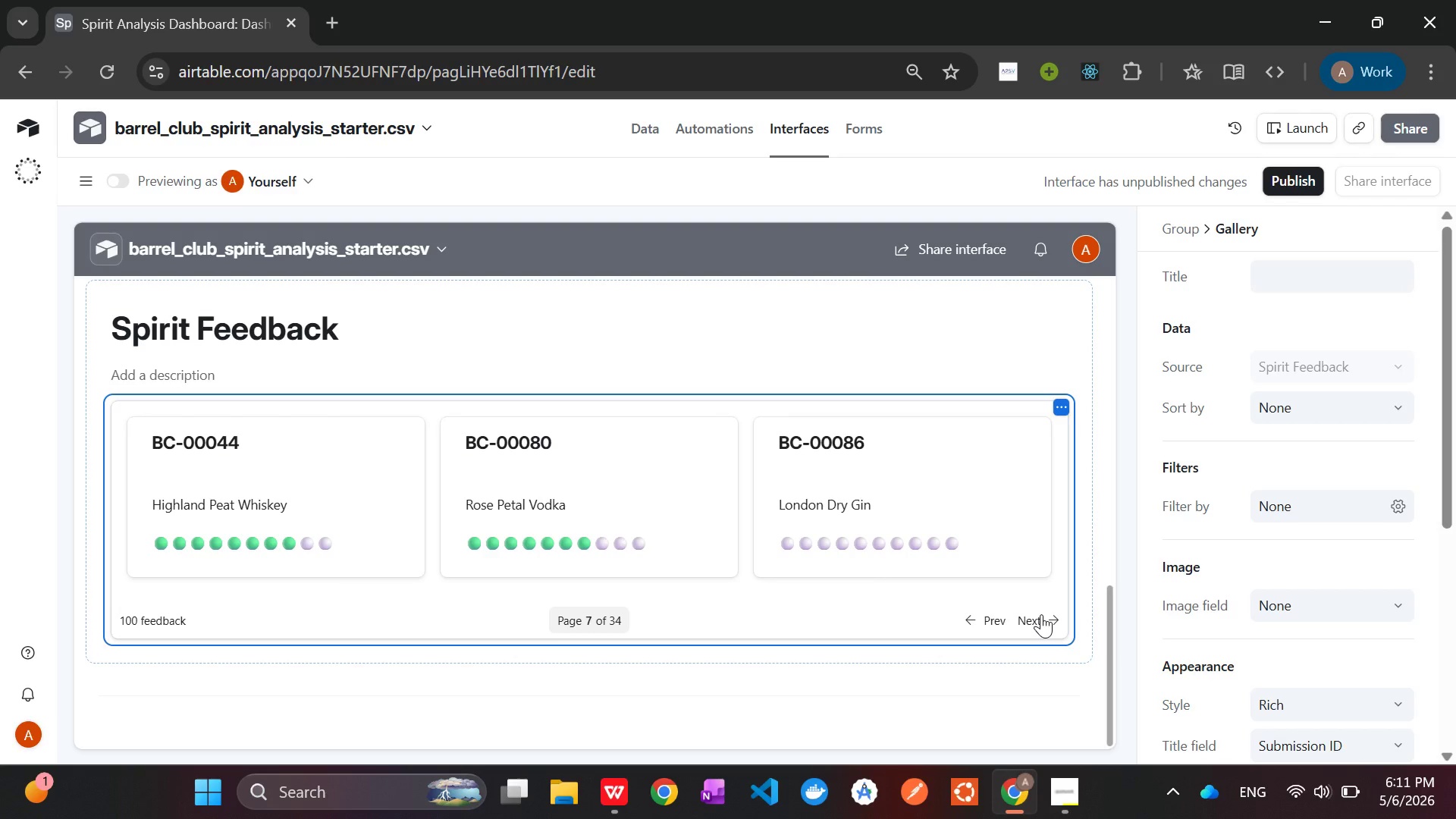 
left_click([1059, 786])